 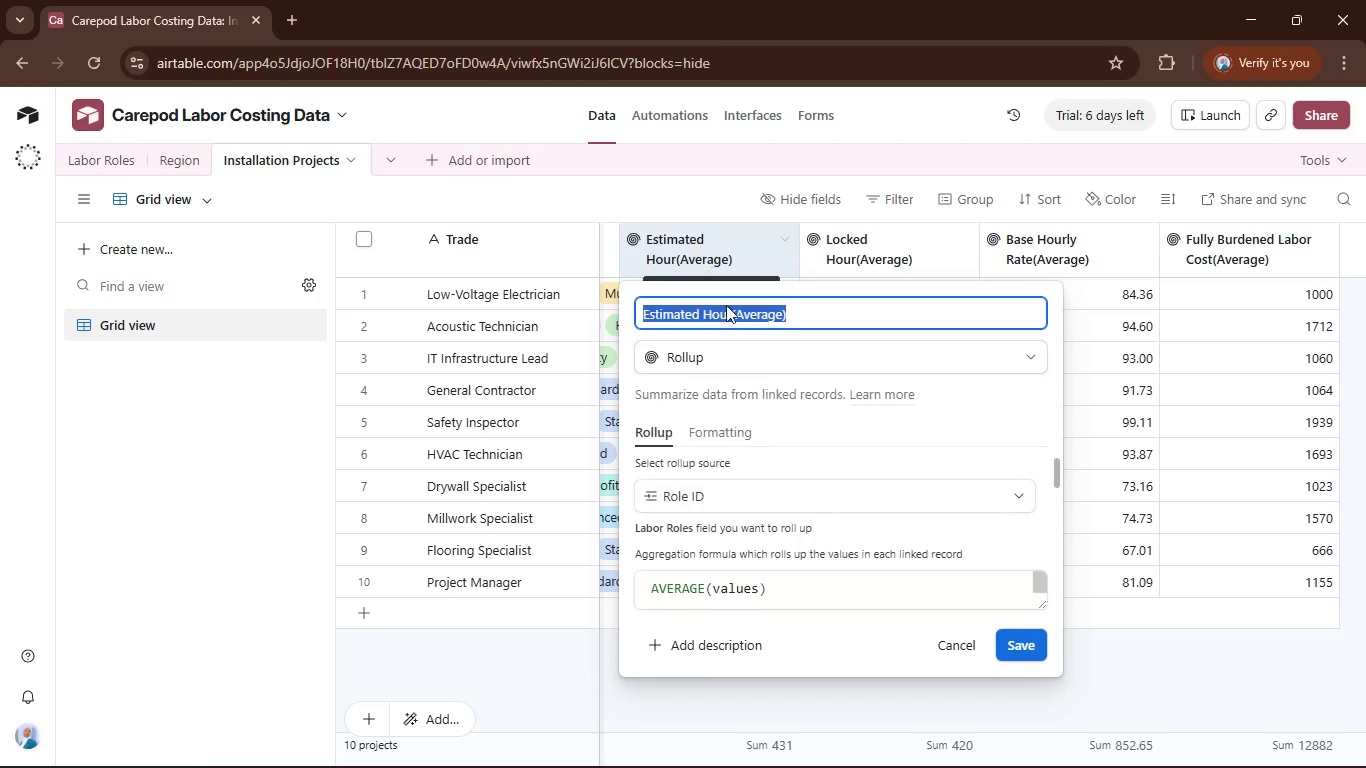 
left_click_drag(start_coordinate=[794, 589], to_coordinate=[623, 574])
 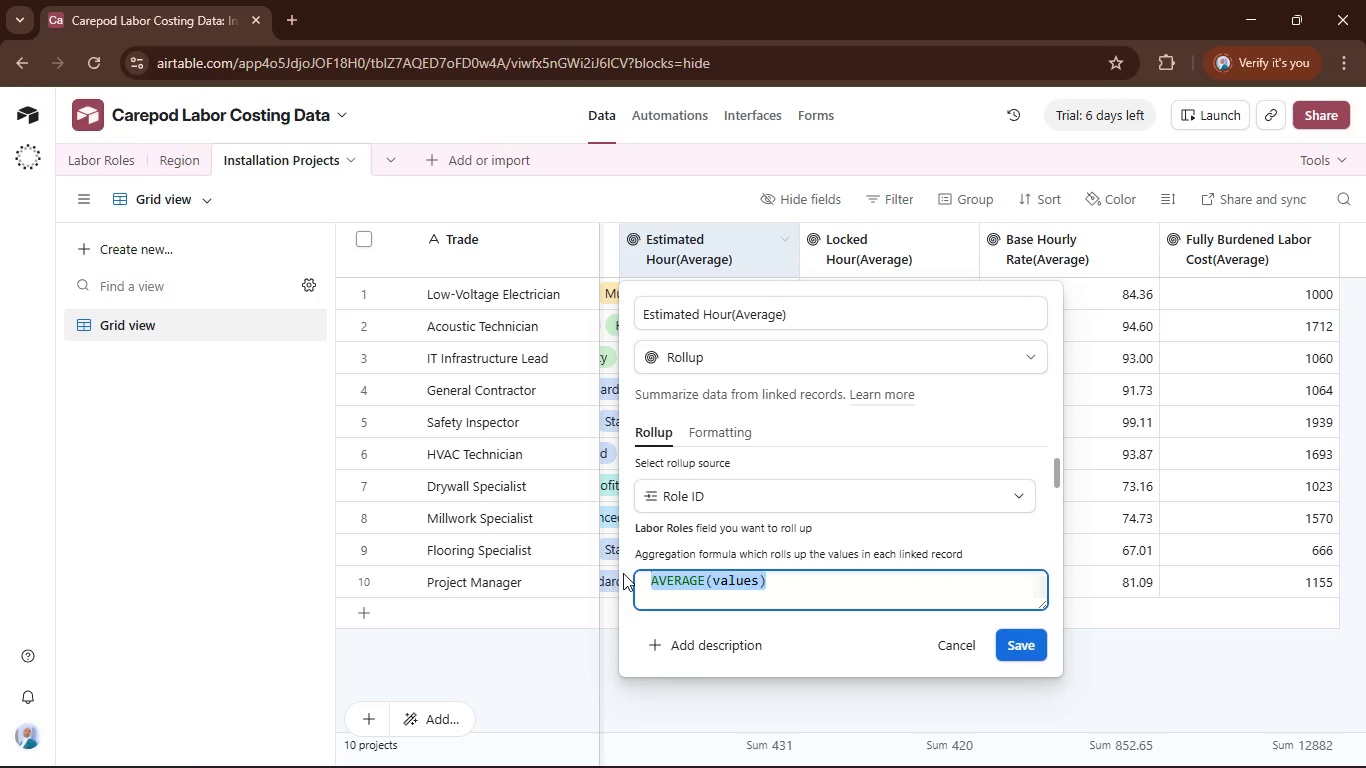 
type(sum)
 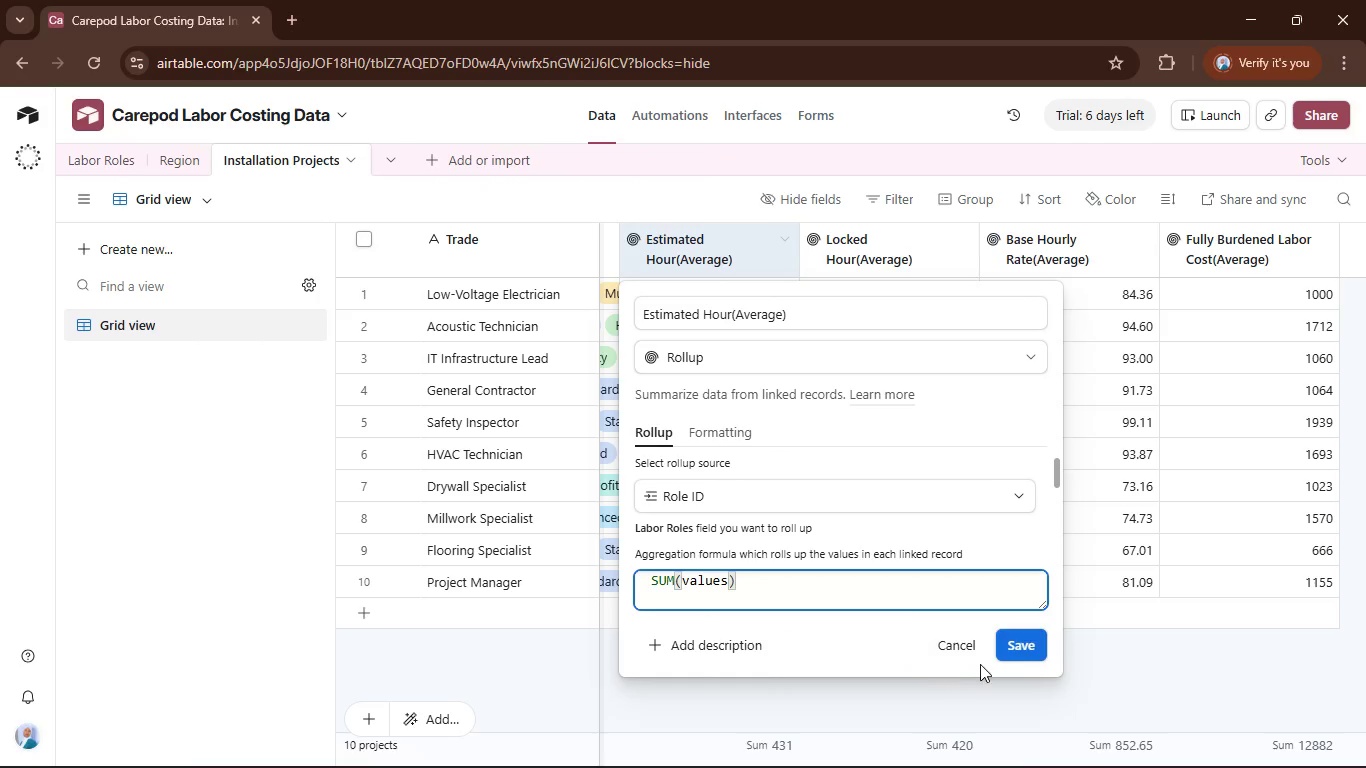 
left_click([1016, 643])
 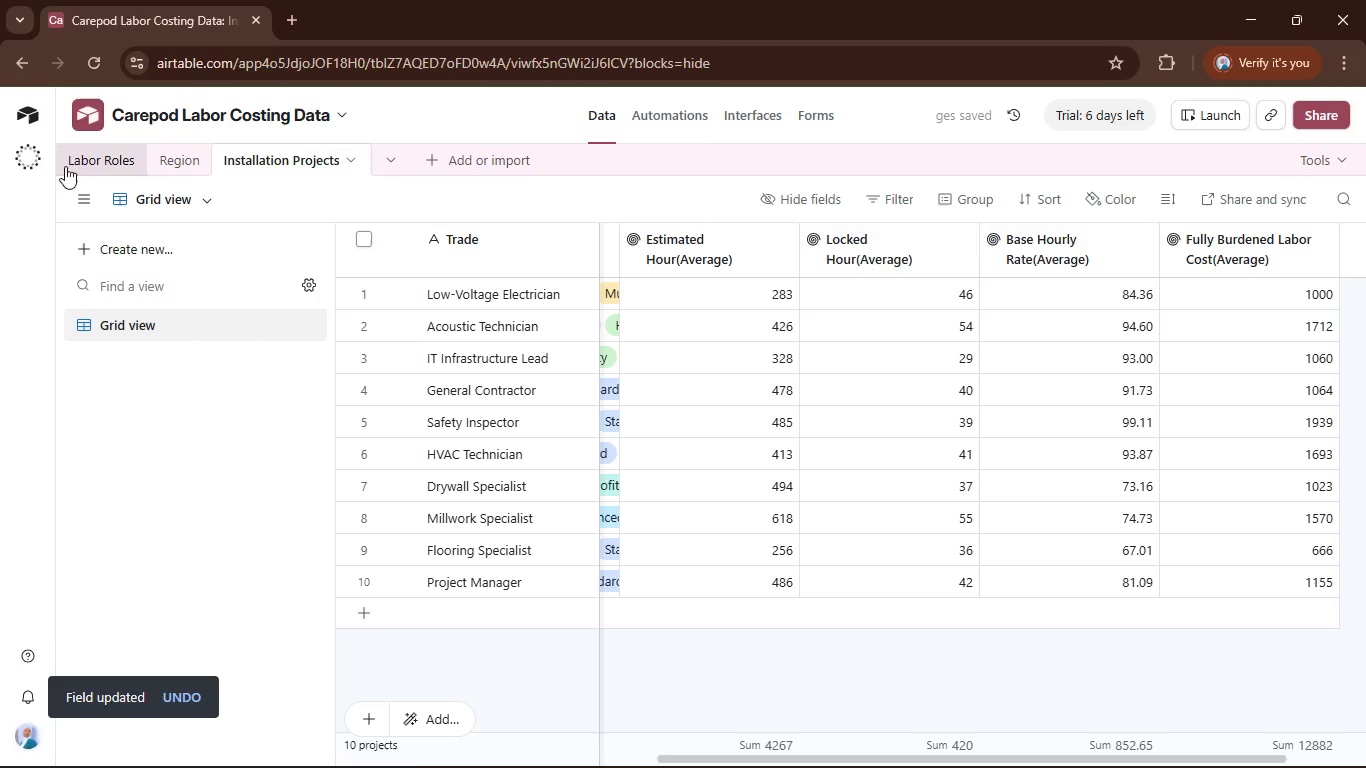 
left_click([77, 161])
 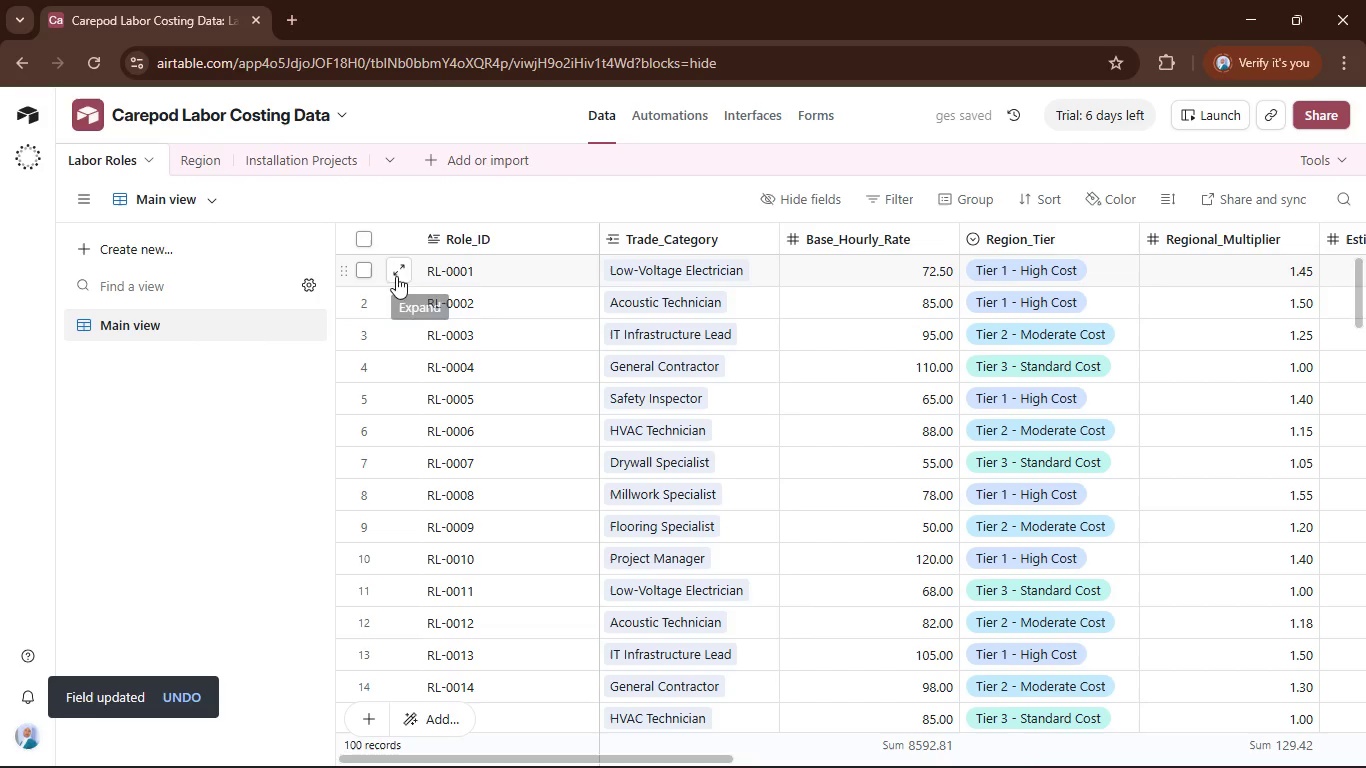 
left_click([369, 273])
 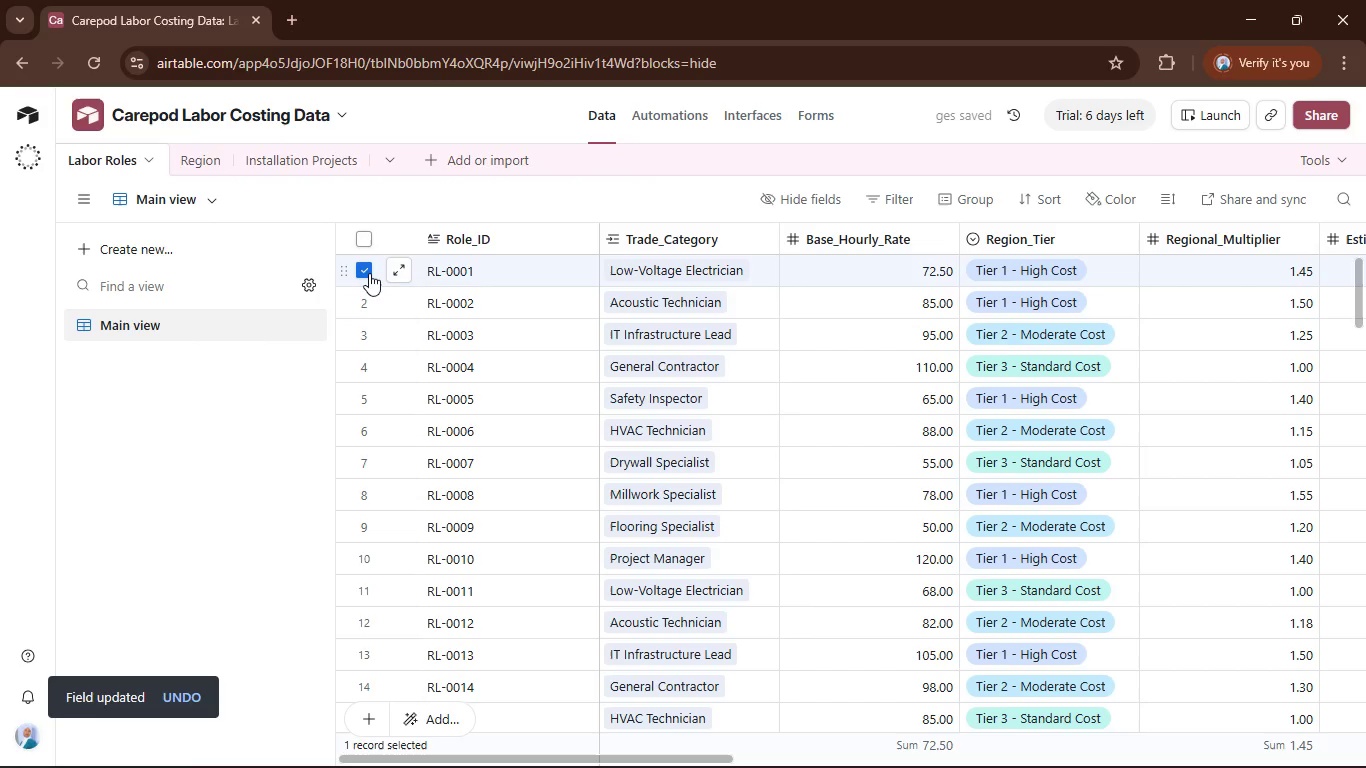 
right_click([369, 273])
 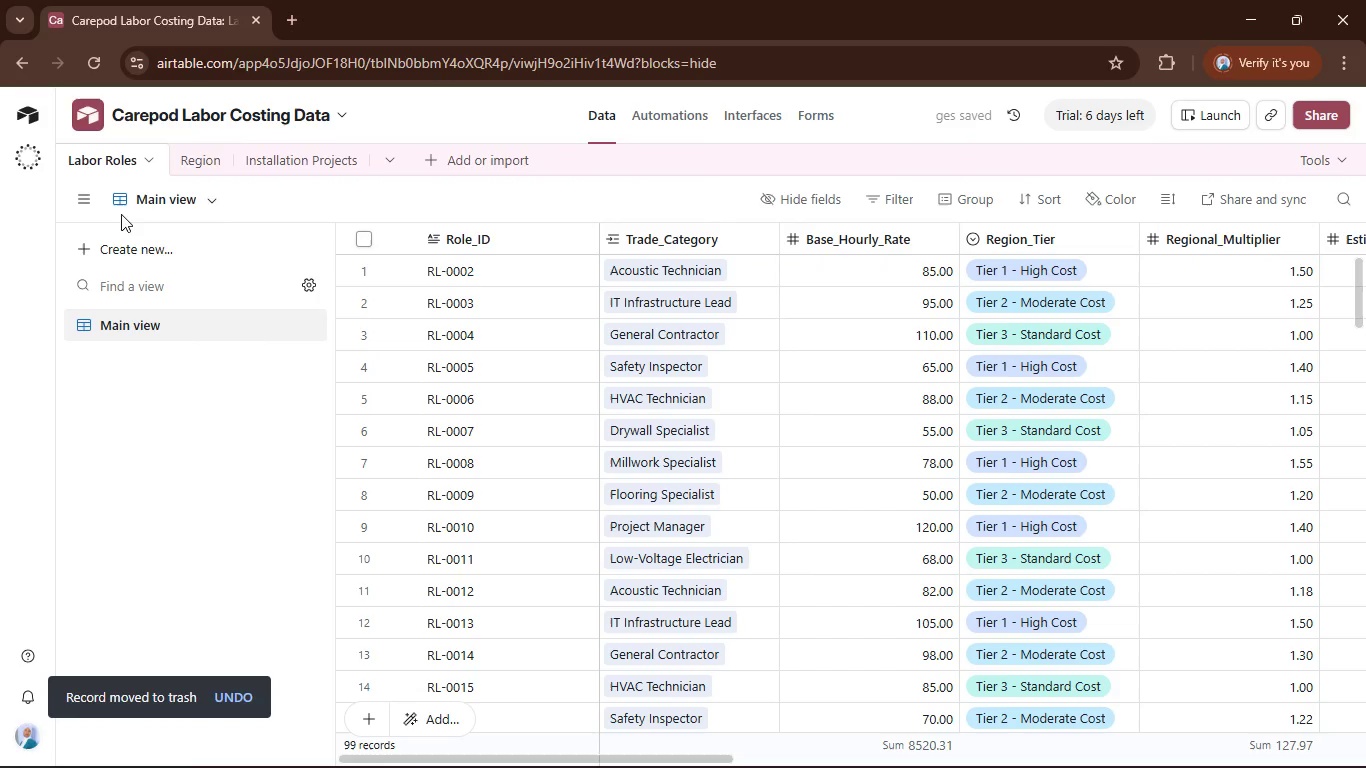 
left_click([306, 152])
 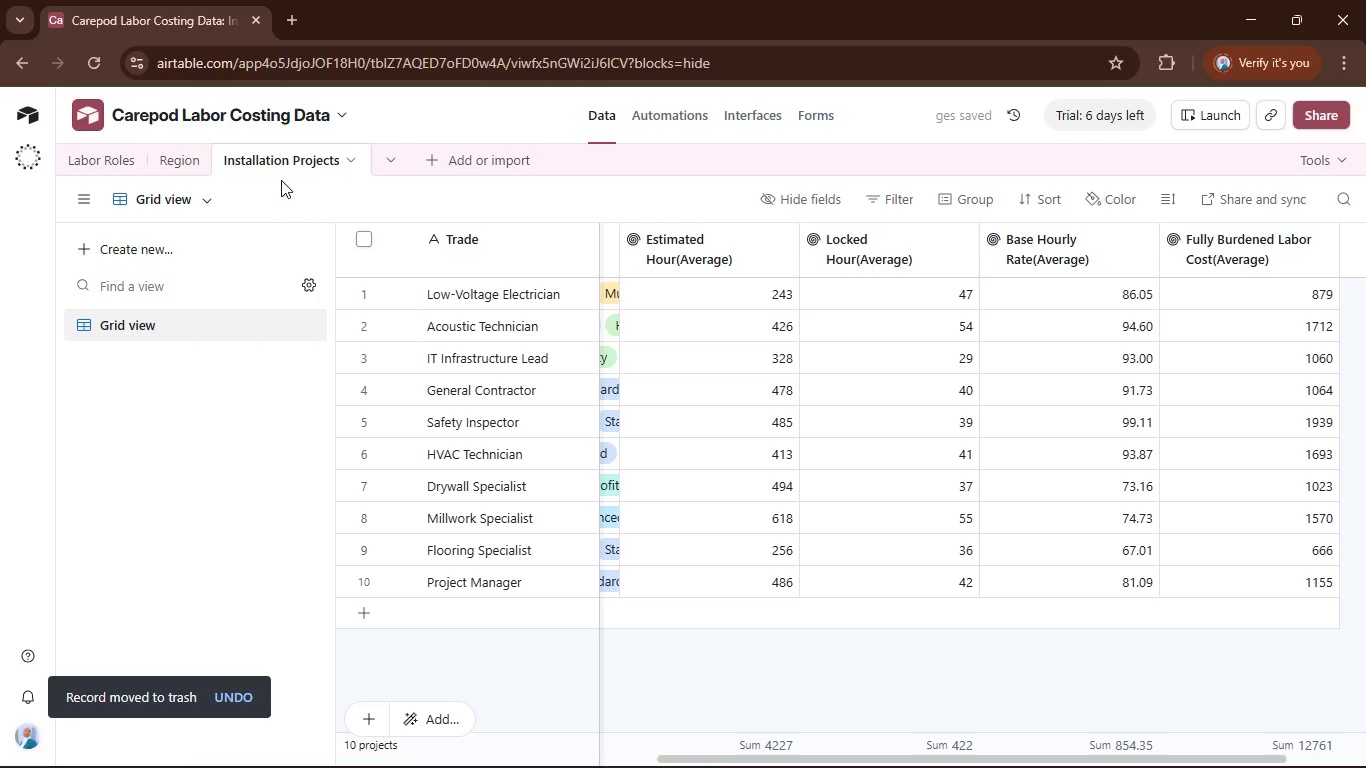 
wait(6.92)
 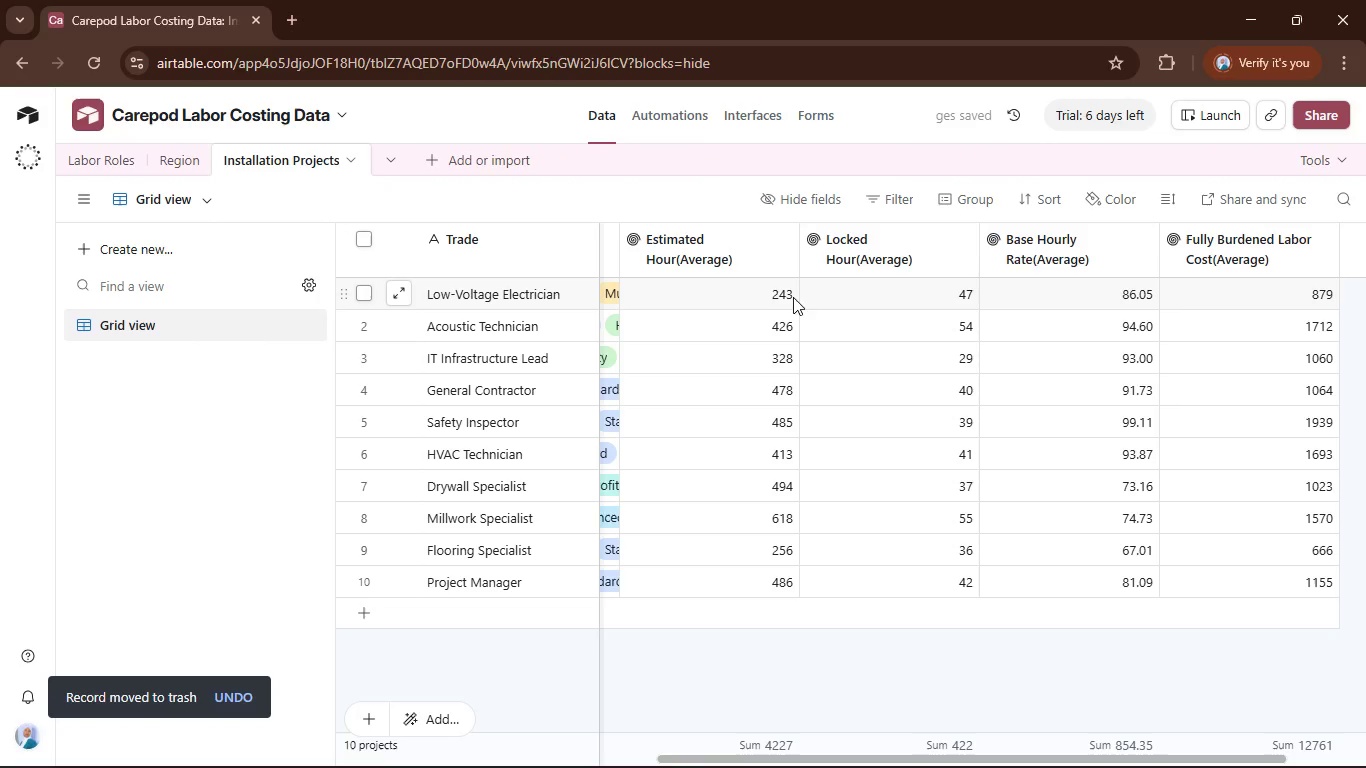 
left_click([81, 154])
 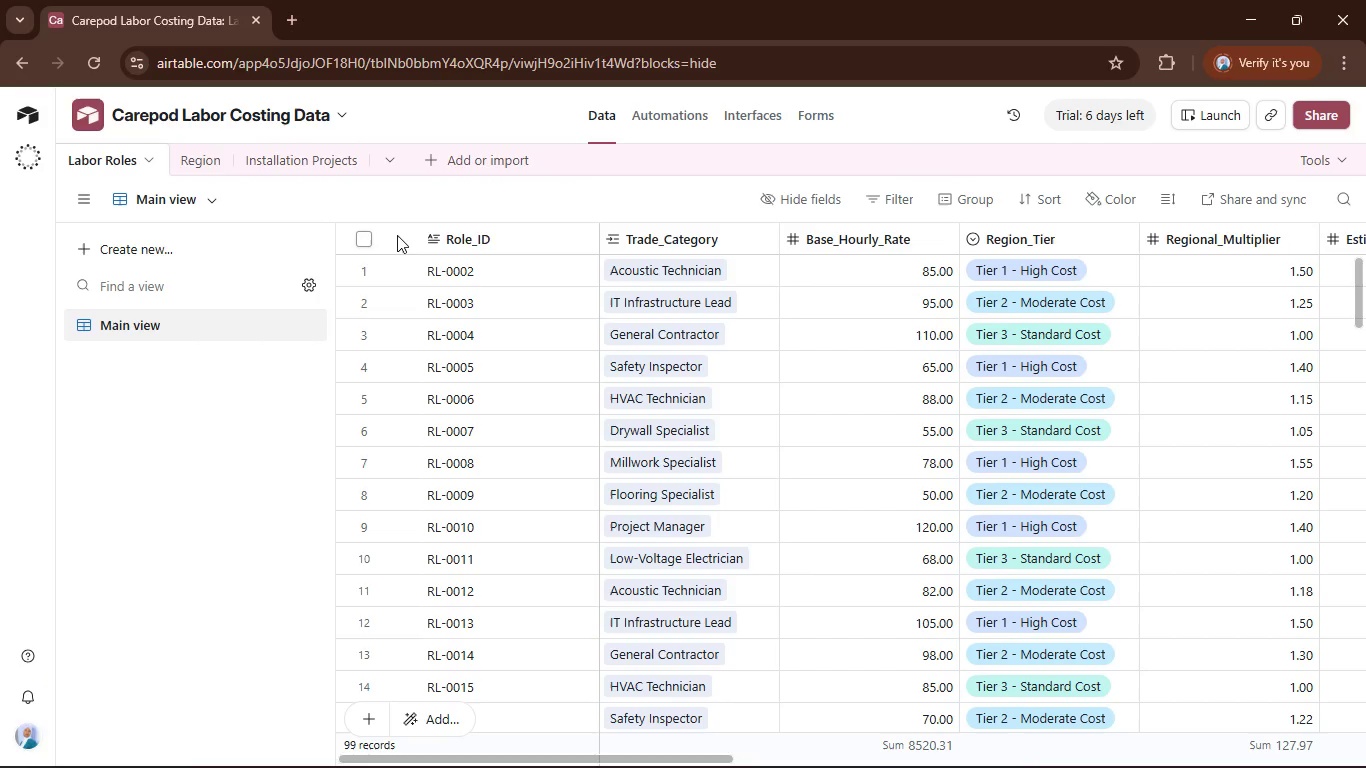 
left_click([398, 196])
 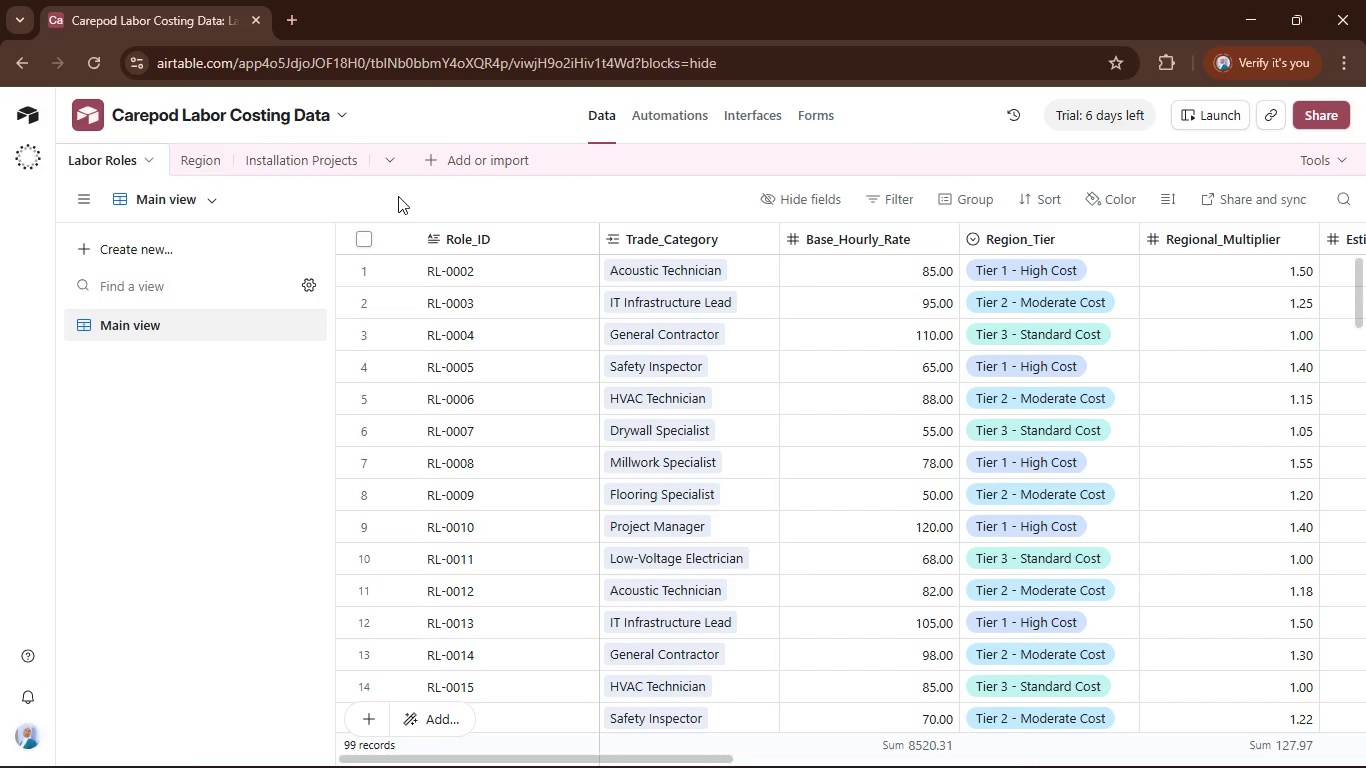 
key(Control+Z)
 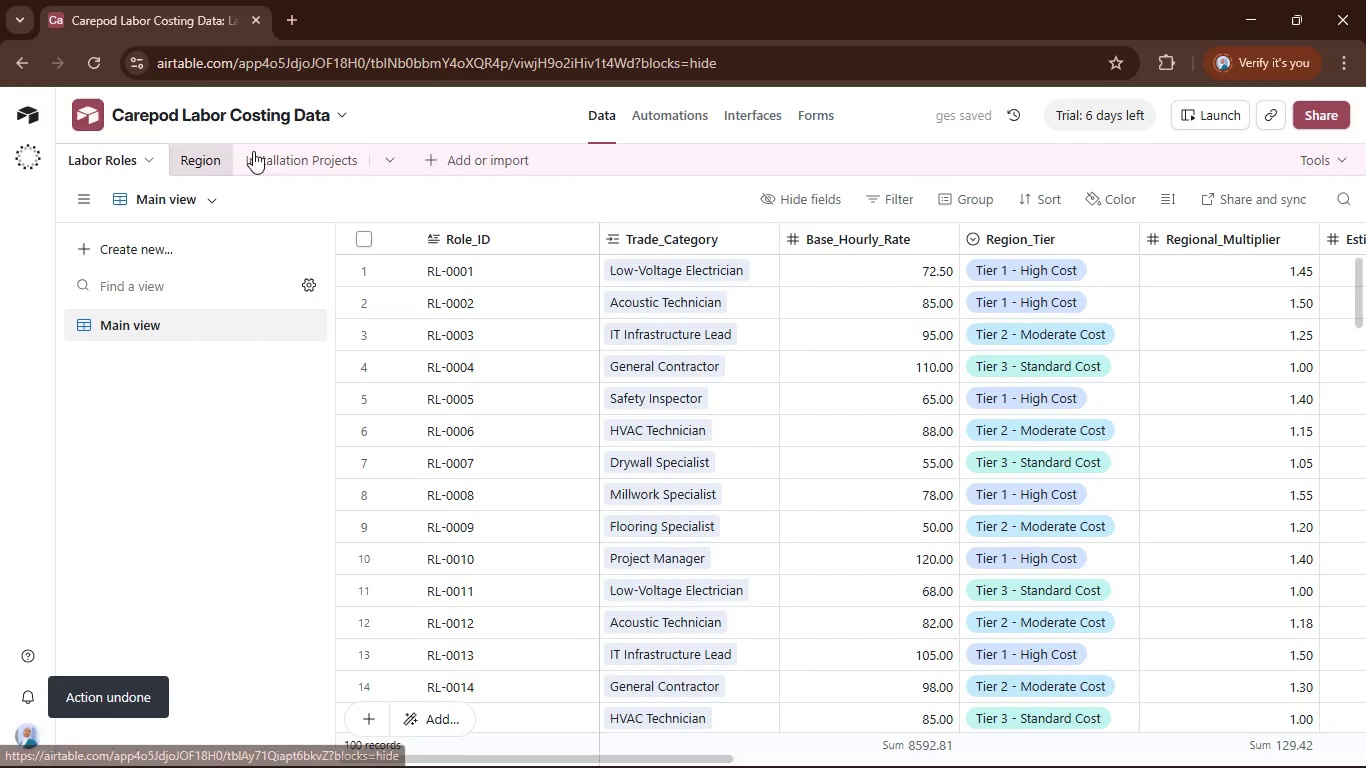 
left_click([294, 163])
 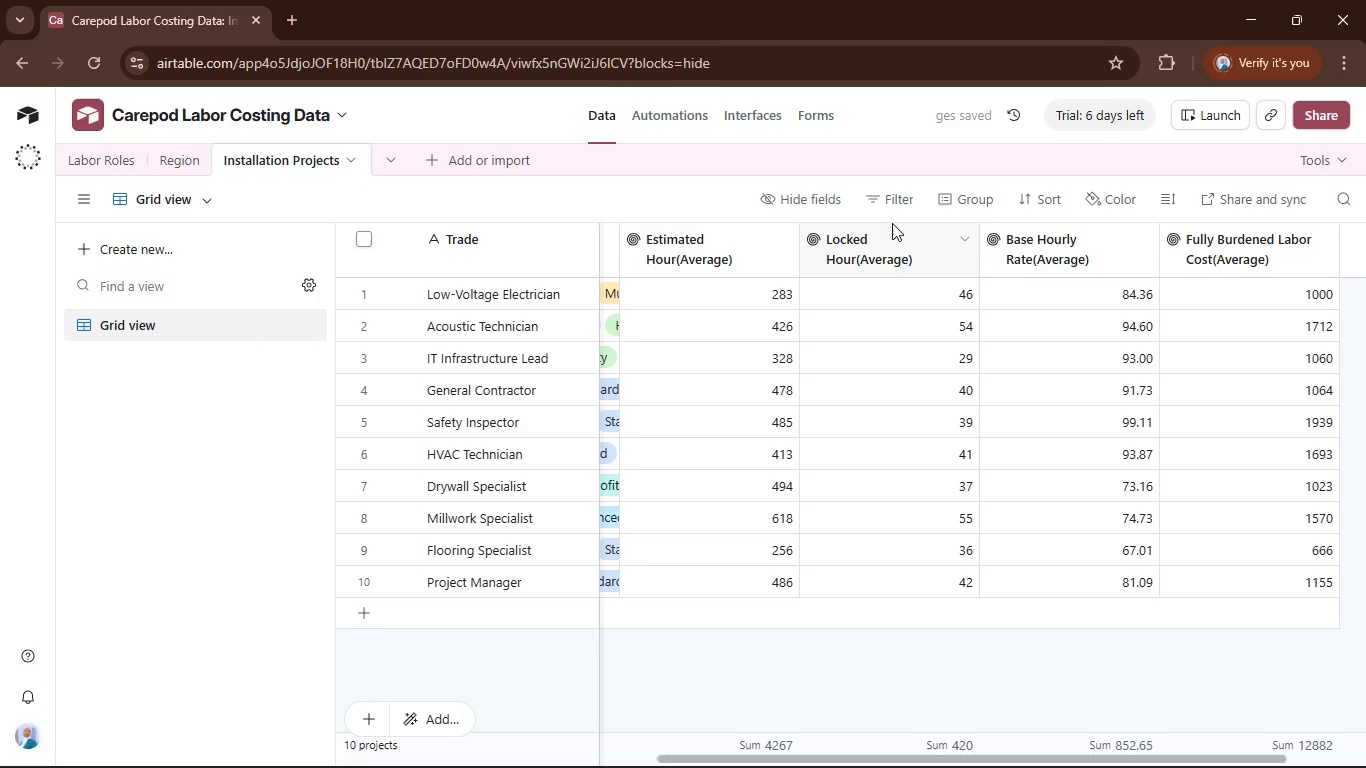 
double_click([876, 243])
 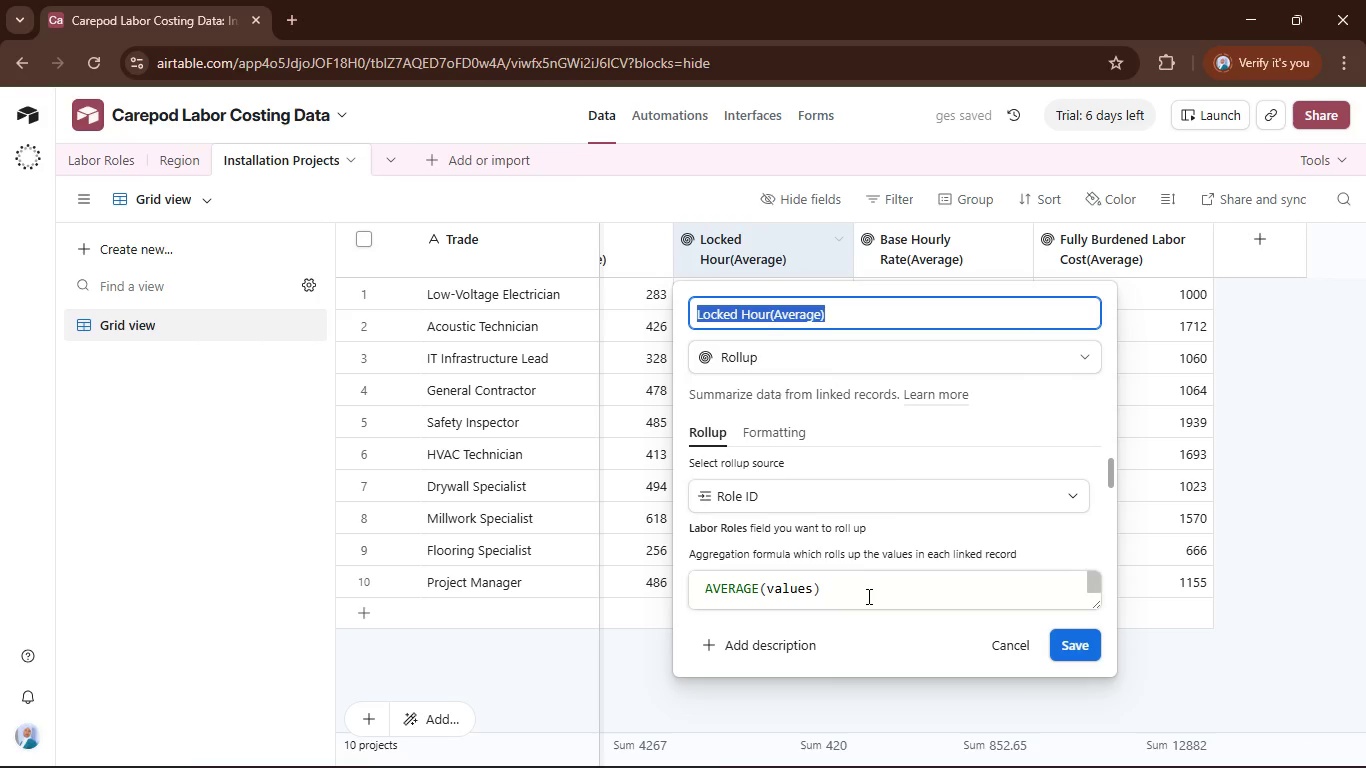 
left_click([868, 596])
 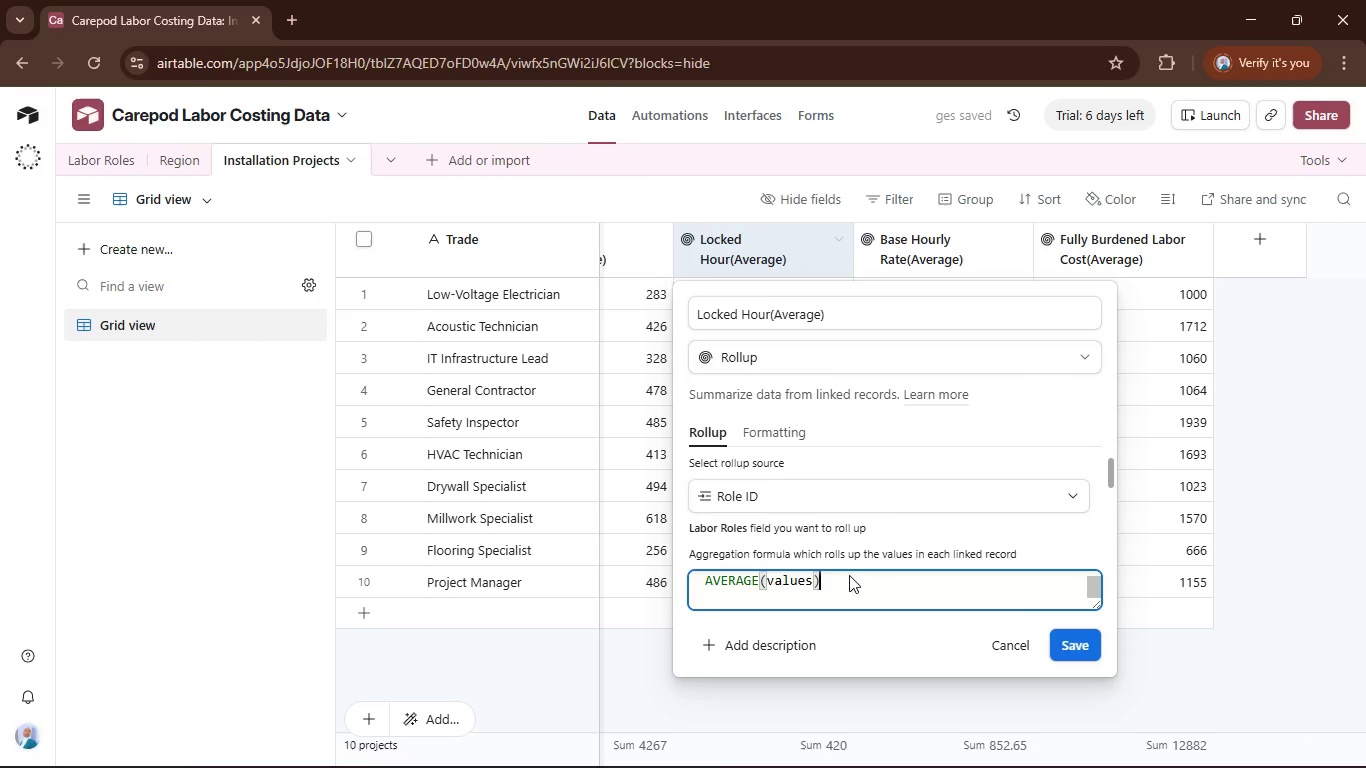 
key(Control+A)
 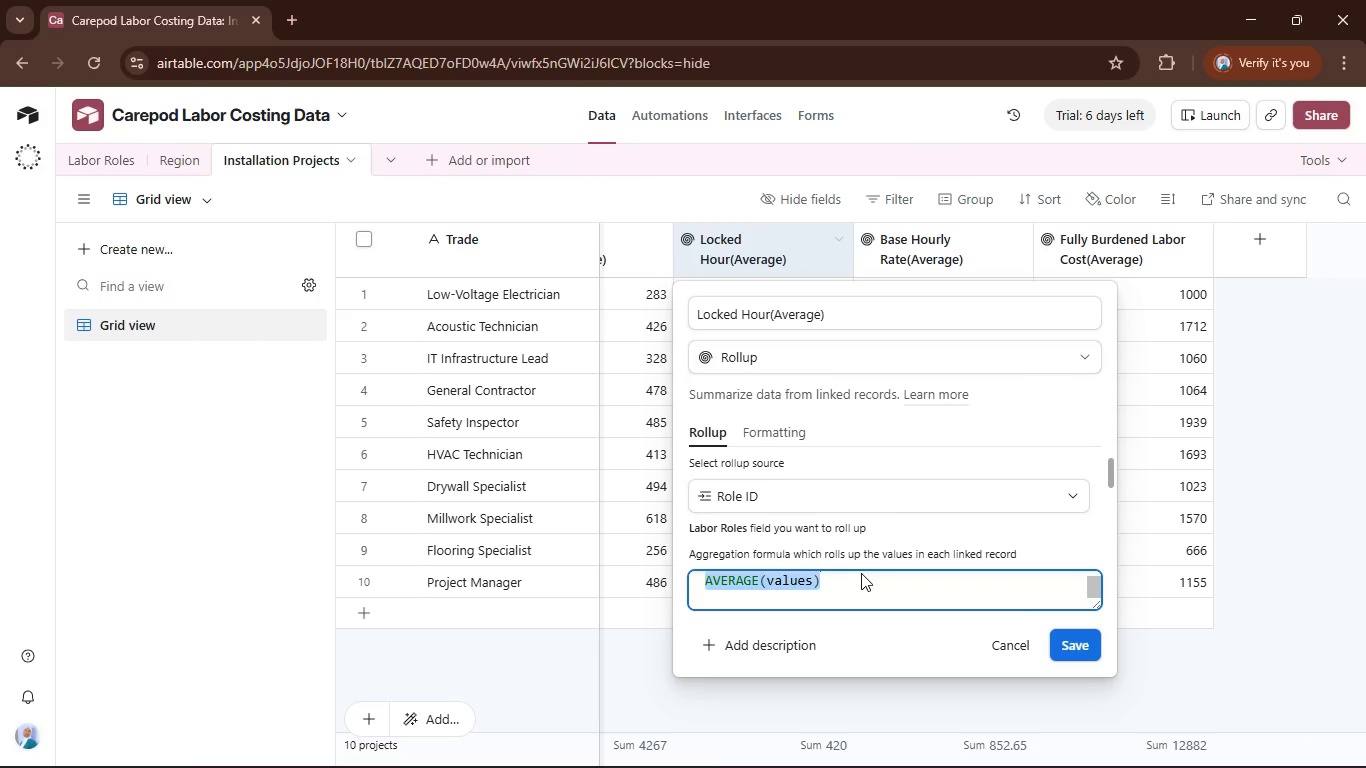 
type(sum)
 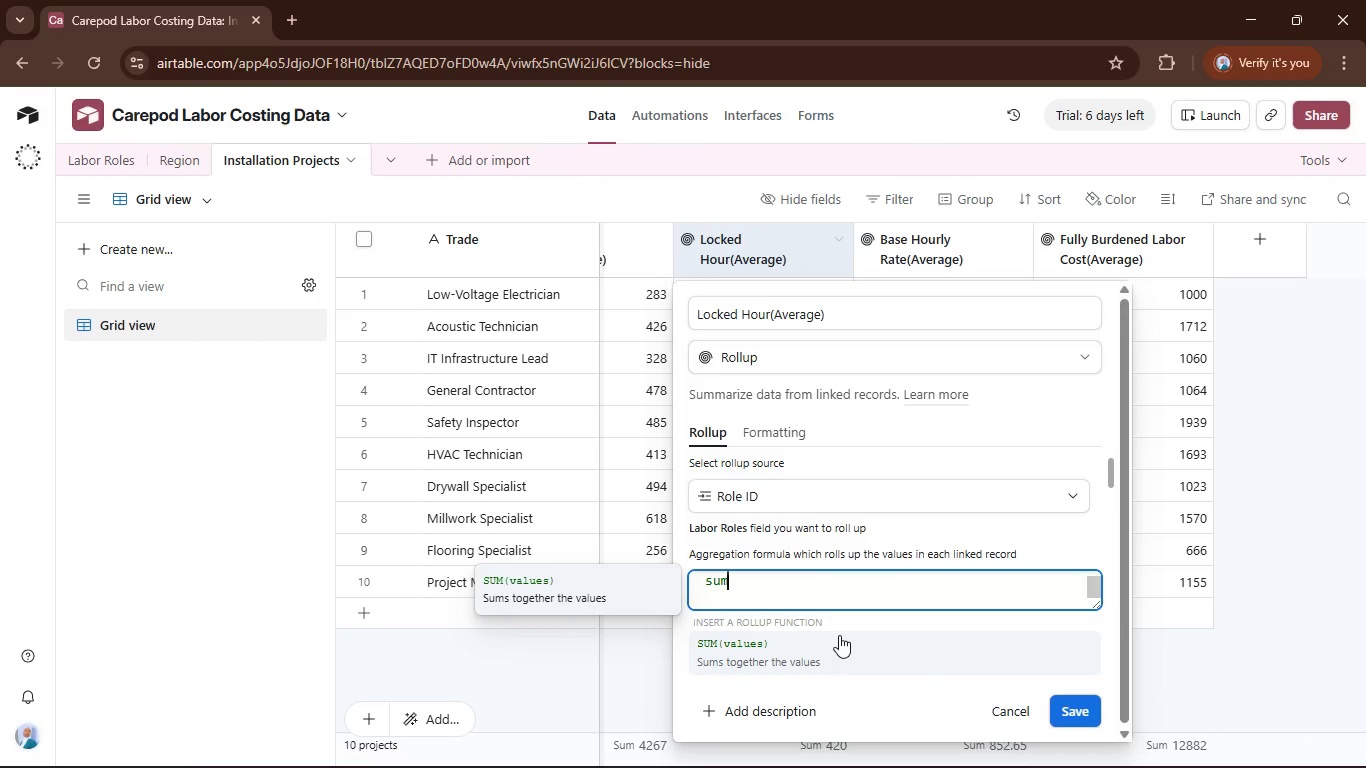 
left_click([836, 638])
 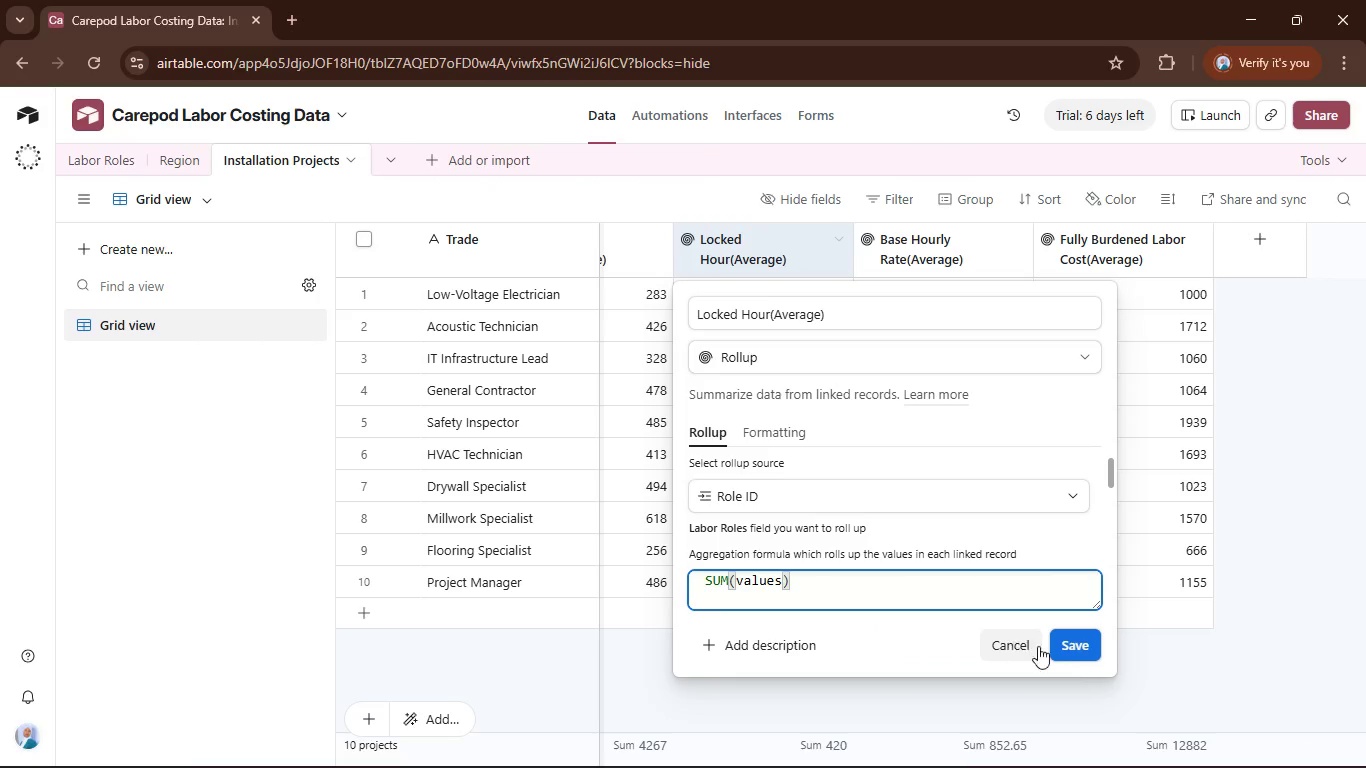 
left_click([1068, 653])
 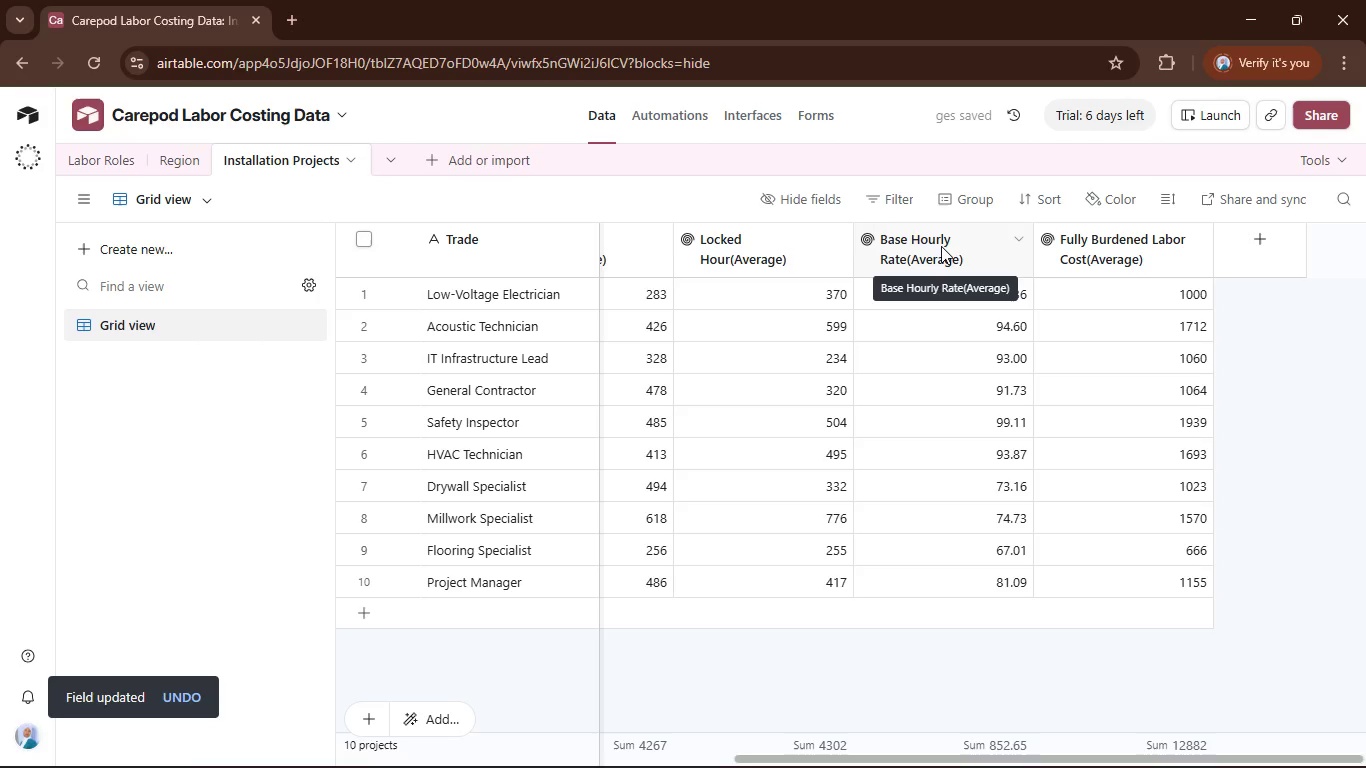 
wait(7.53)
 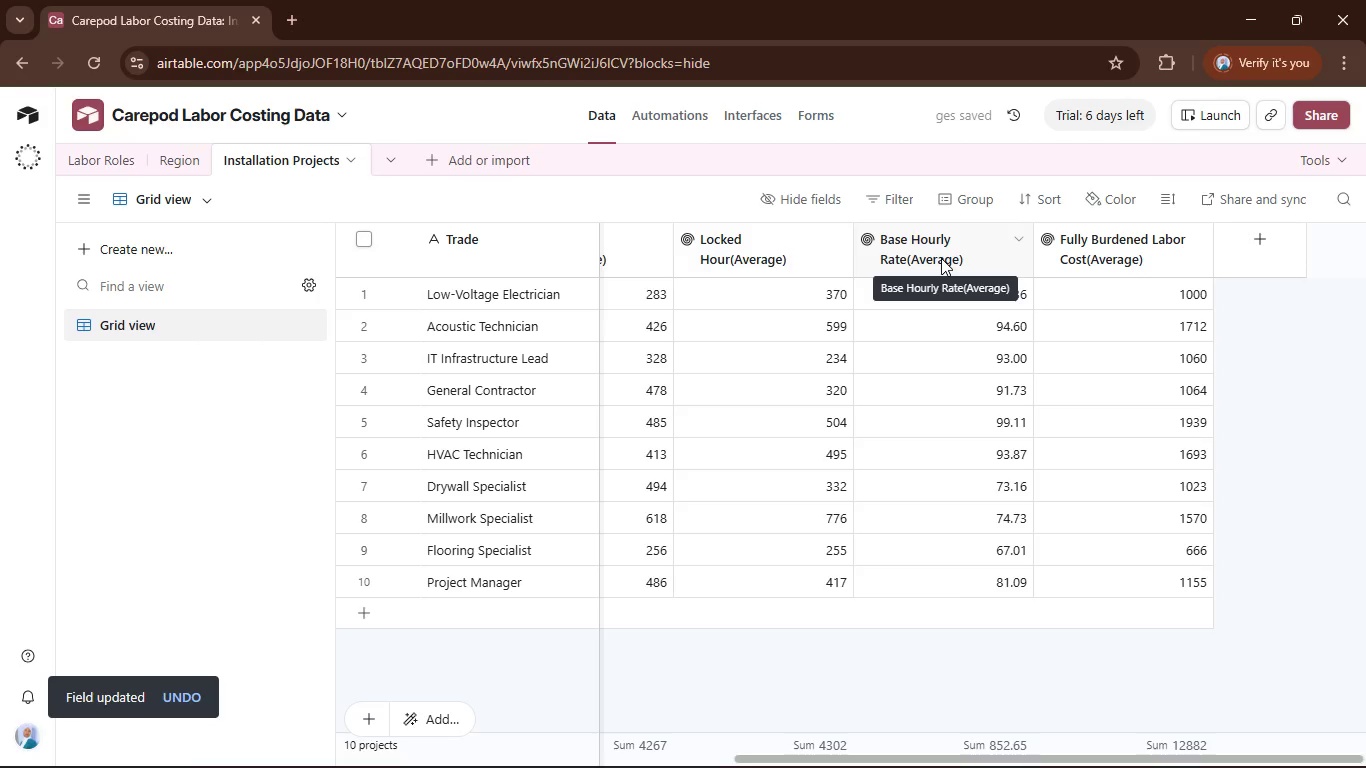 
double_click([941, 246])
 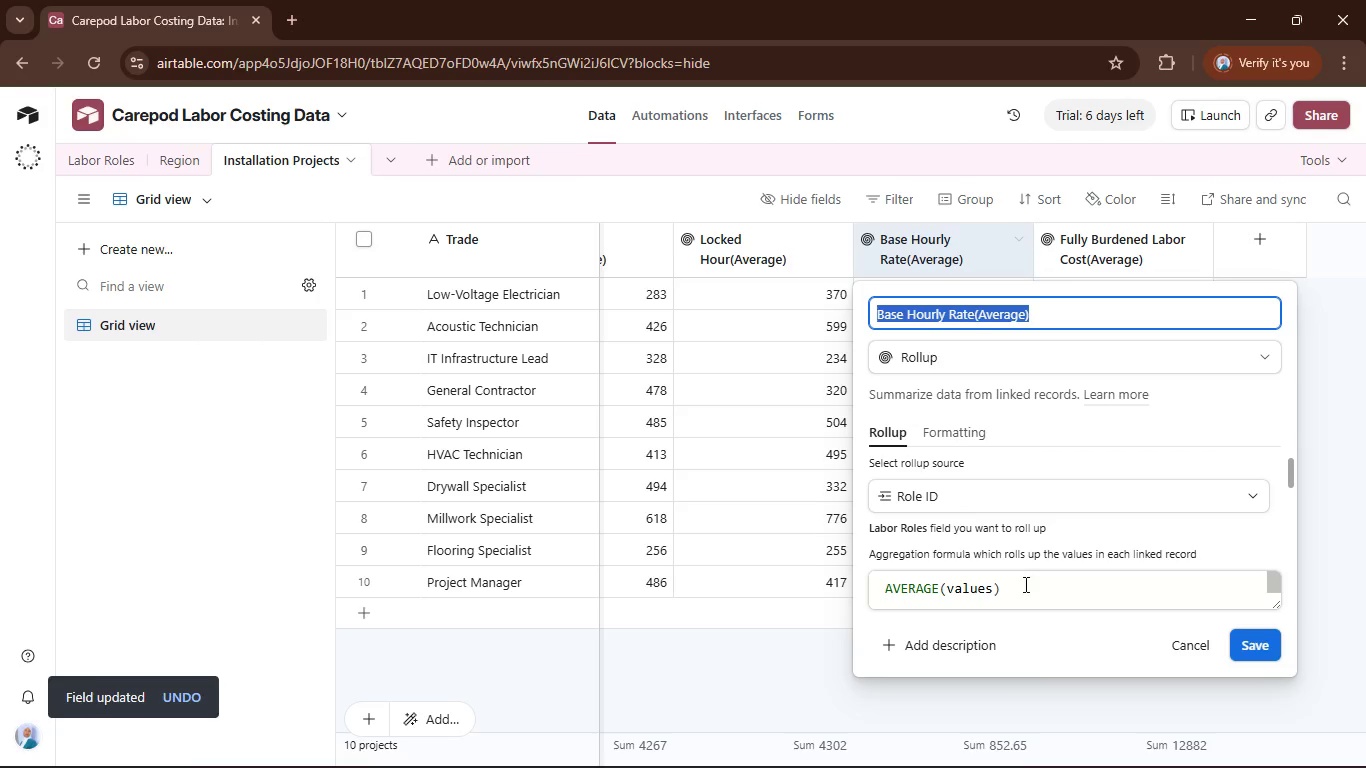 
key(Control+A)
 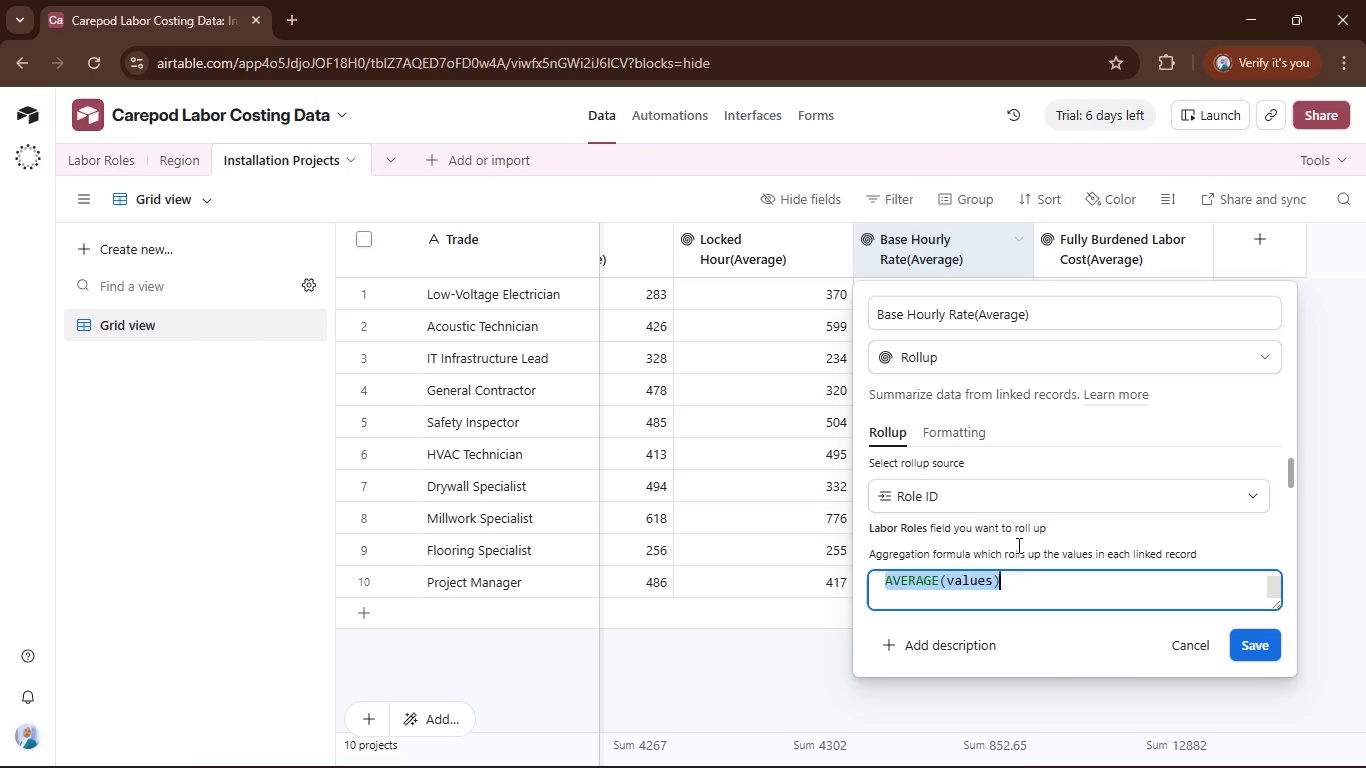 
type(su)
 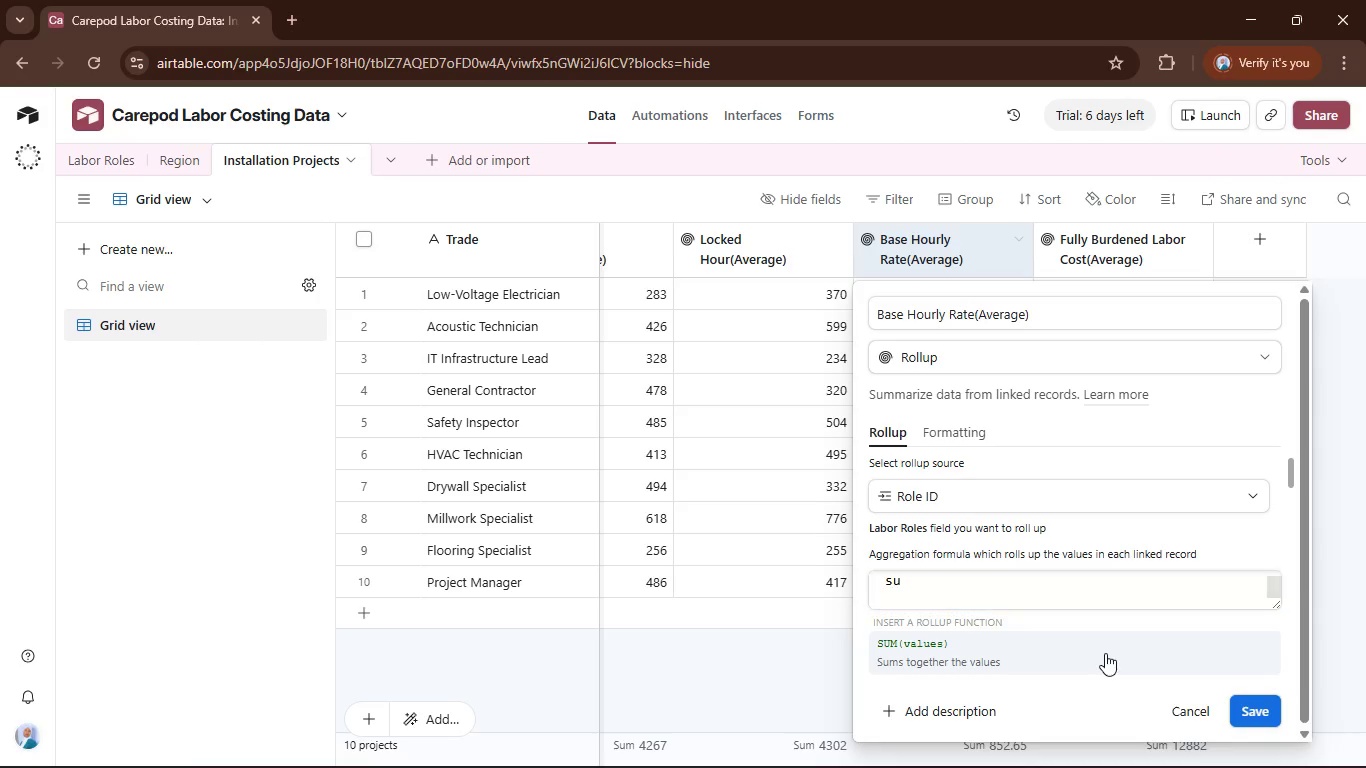 
wait(5.08)
 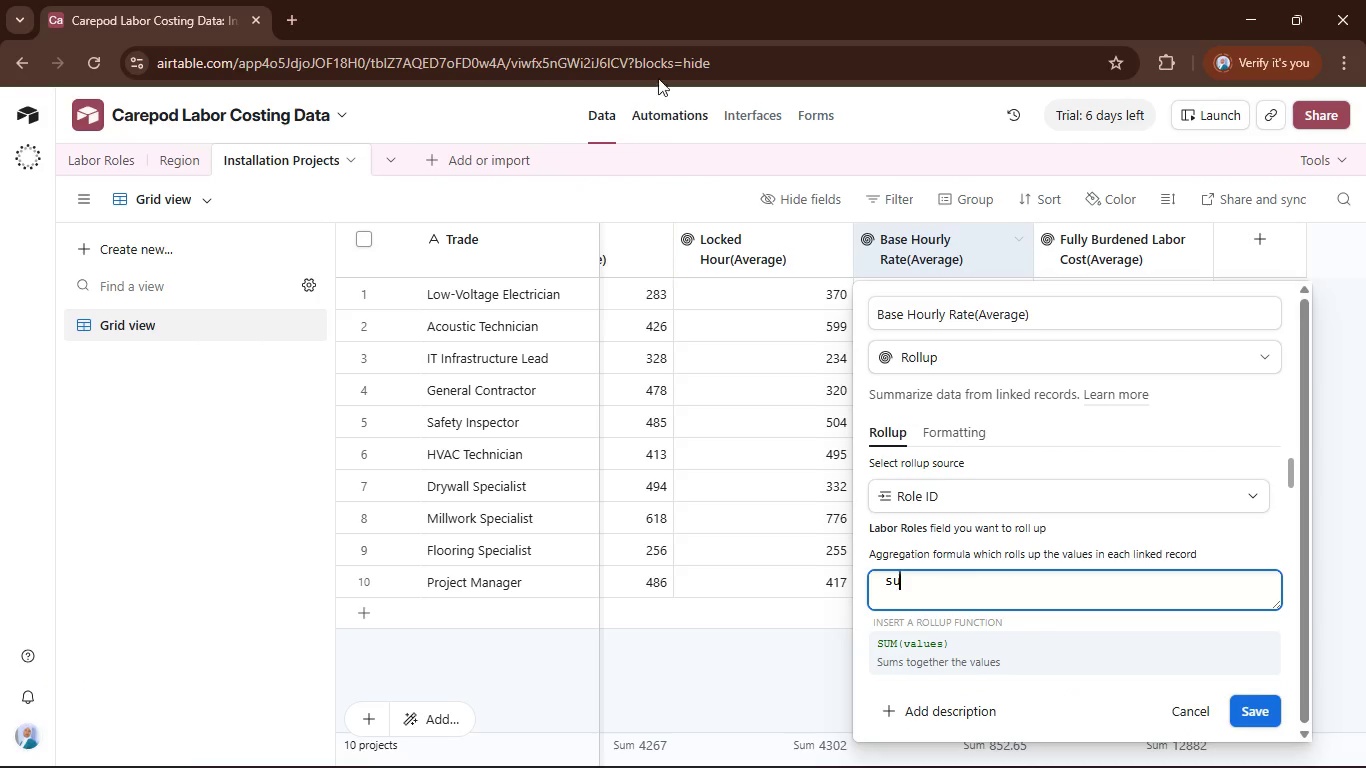 
left_click([1264, 646])
 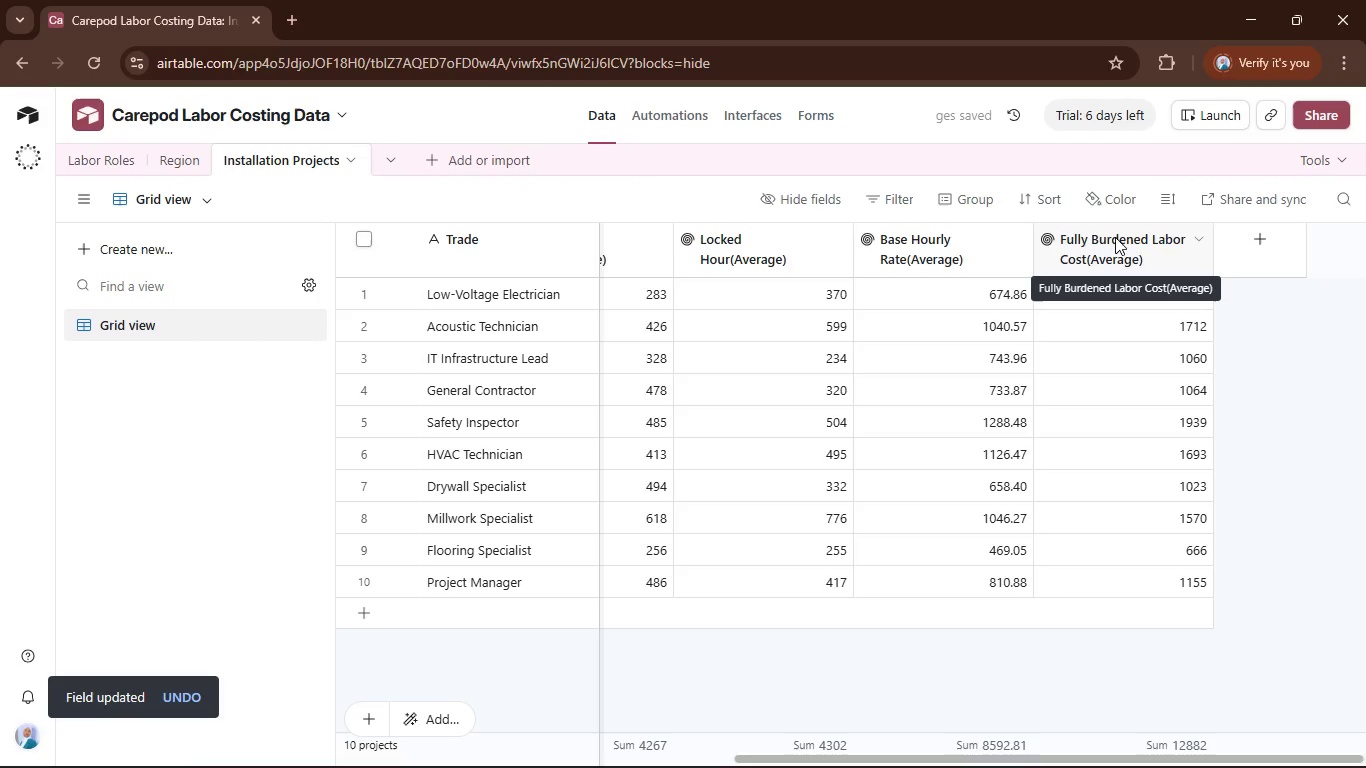 
wait(9.08)
 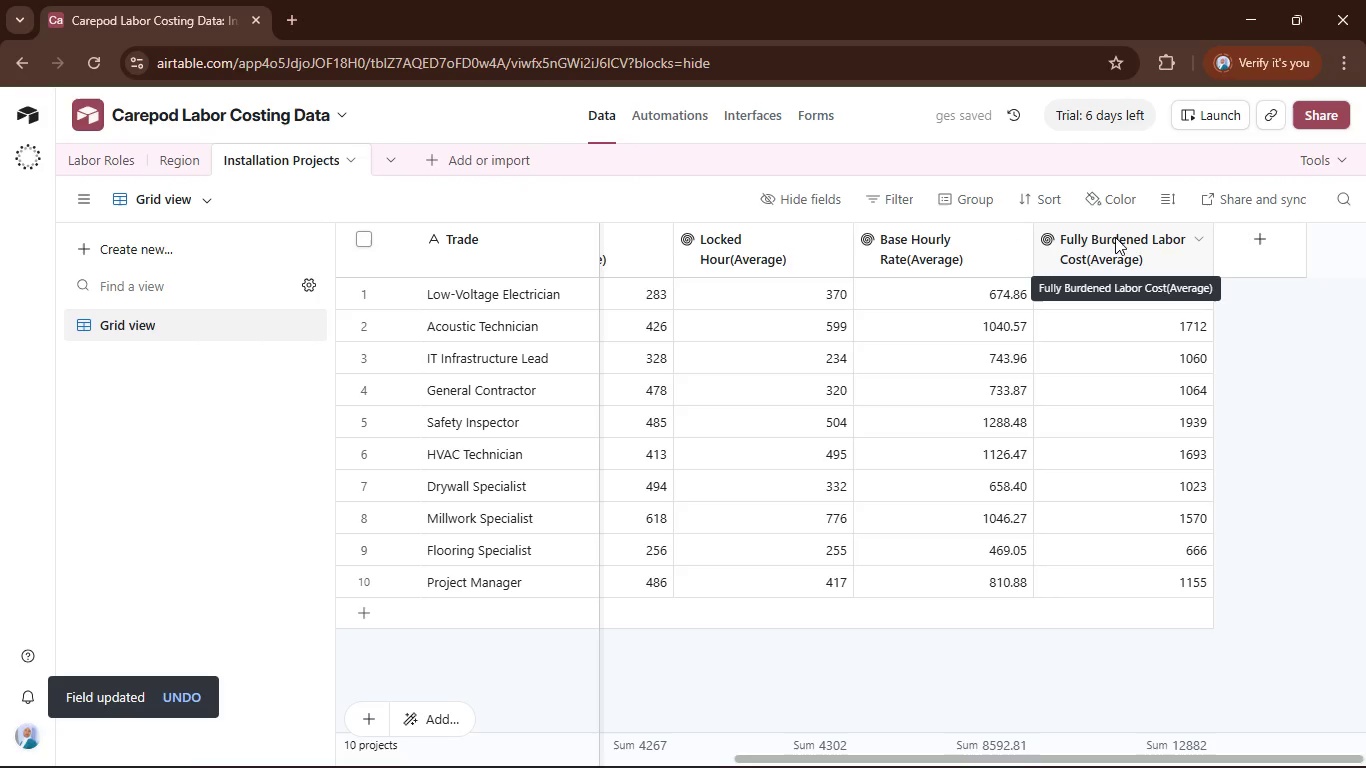 
double_click([1114, 243])
 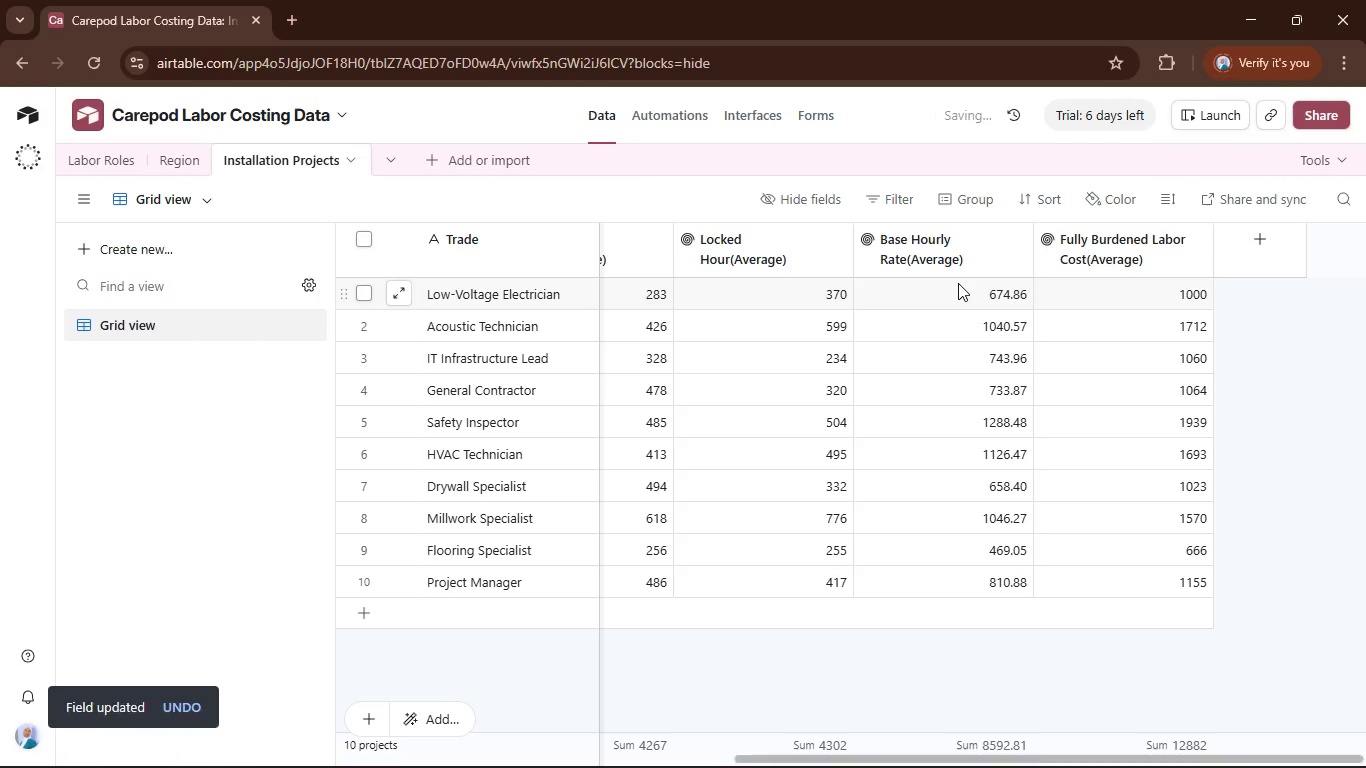 
wait(5.42)
 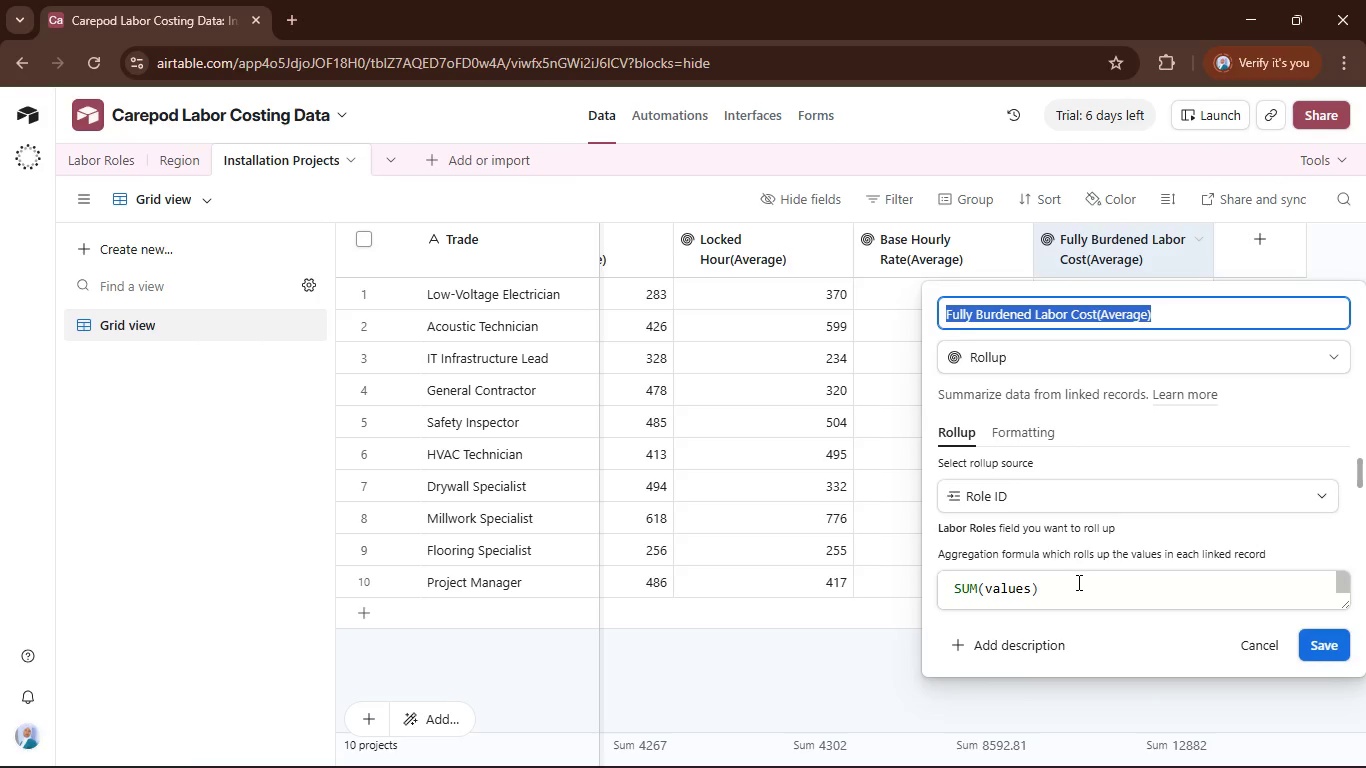 
double_click([1161, 255])
 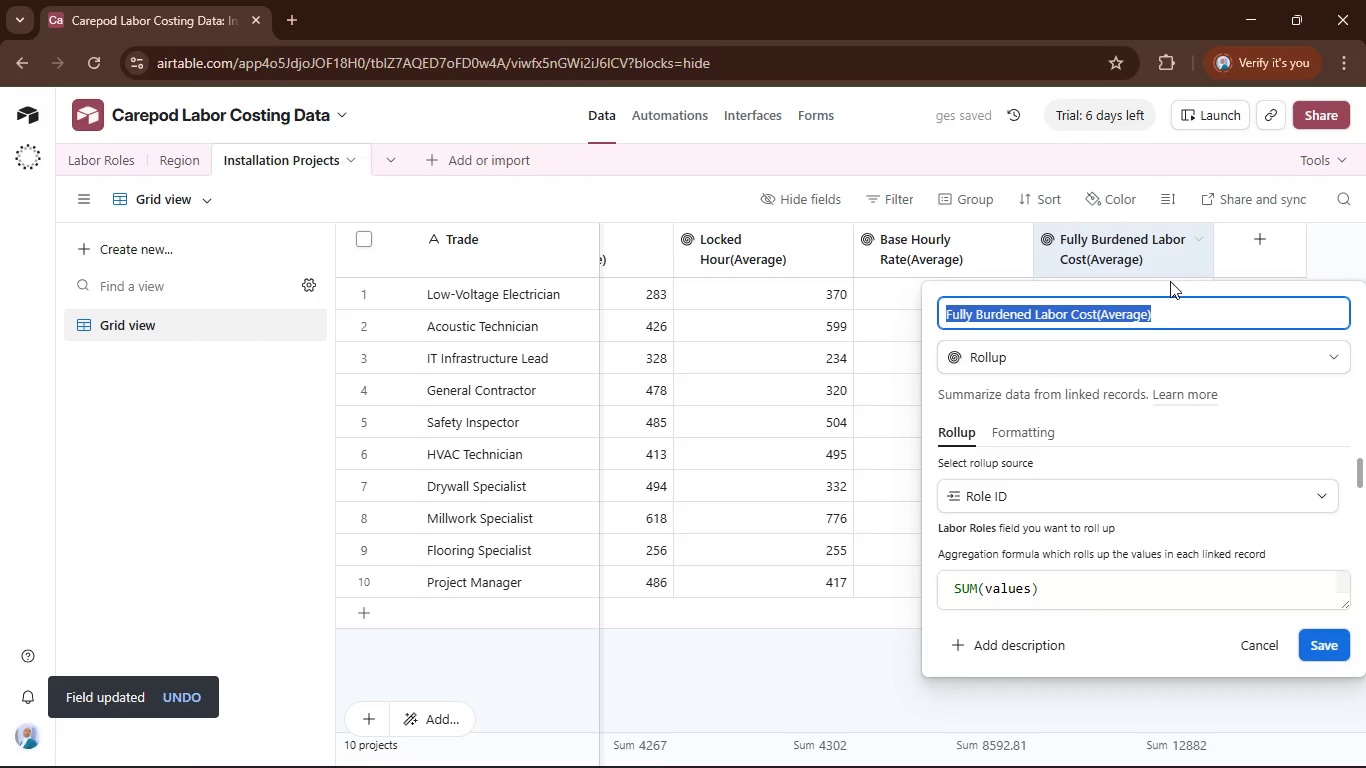 
key(ArrowRight)
 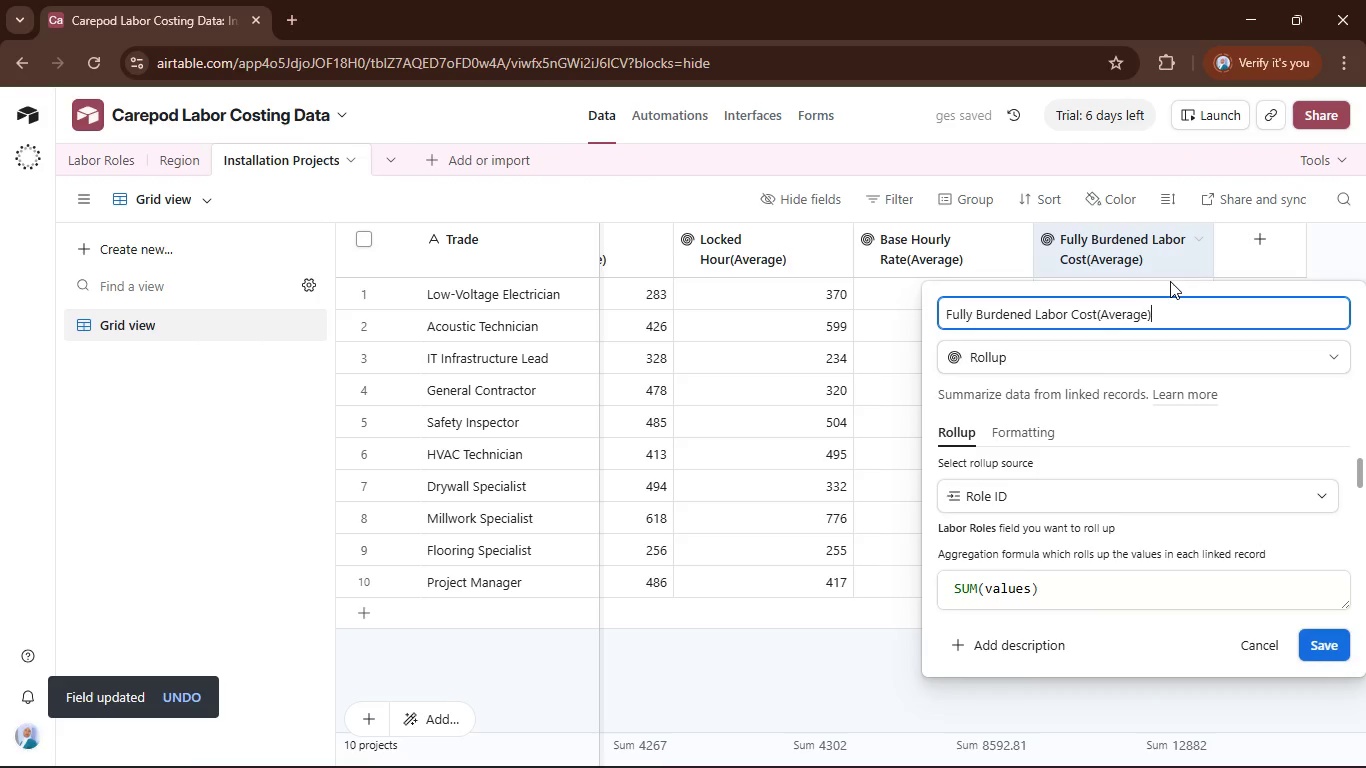 
hold_key(key=Backspace, duration=0.69)
 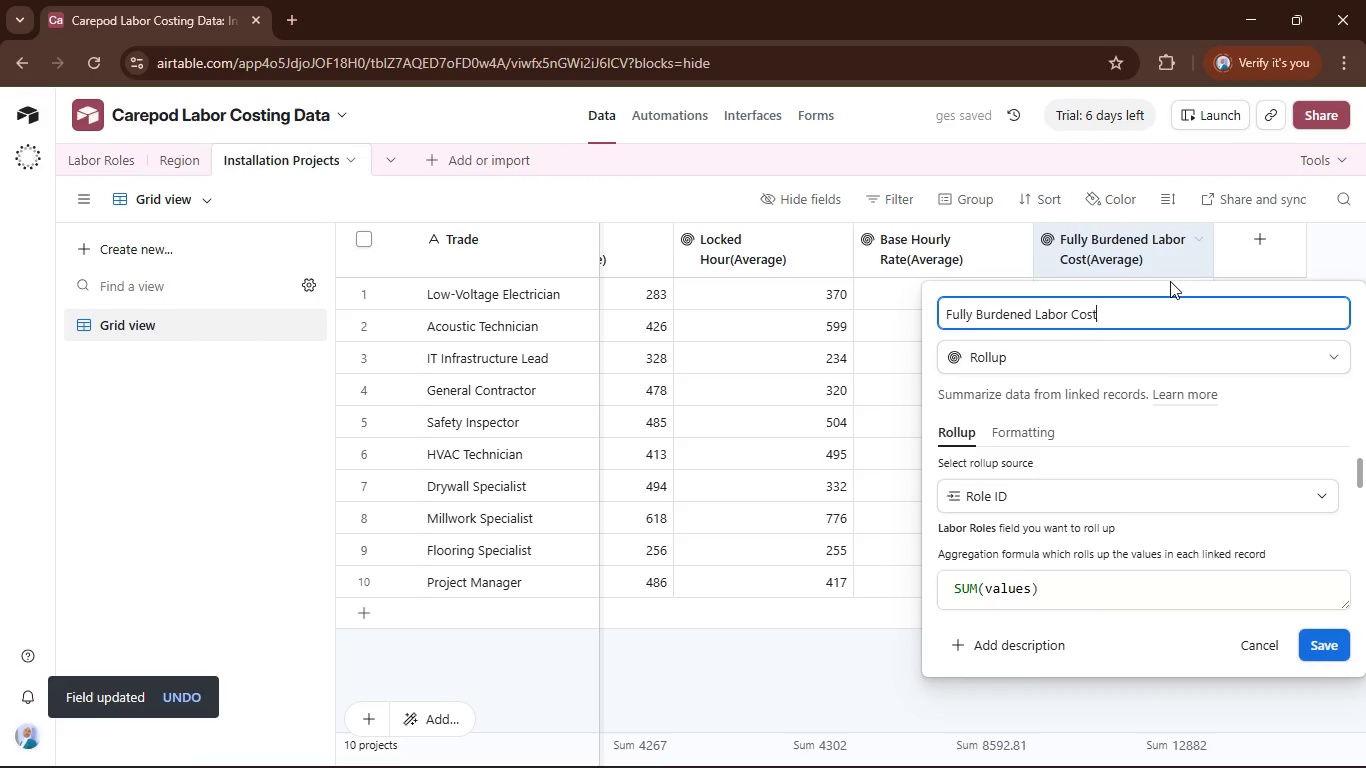 
key(Backspace)
 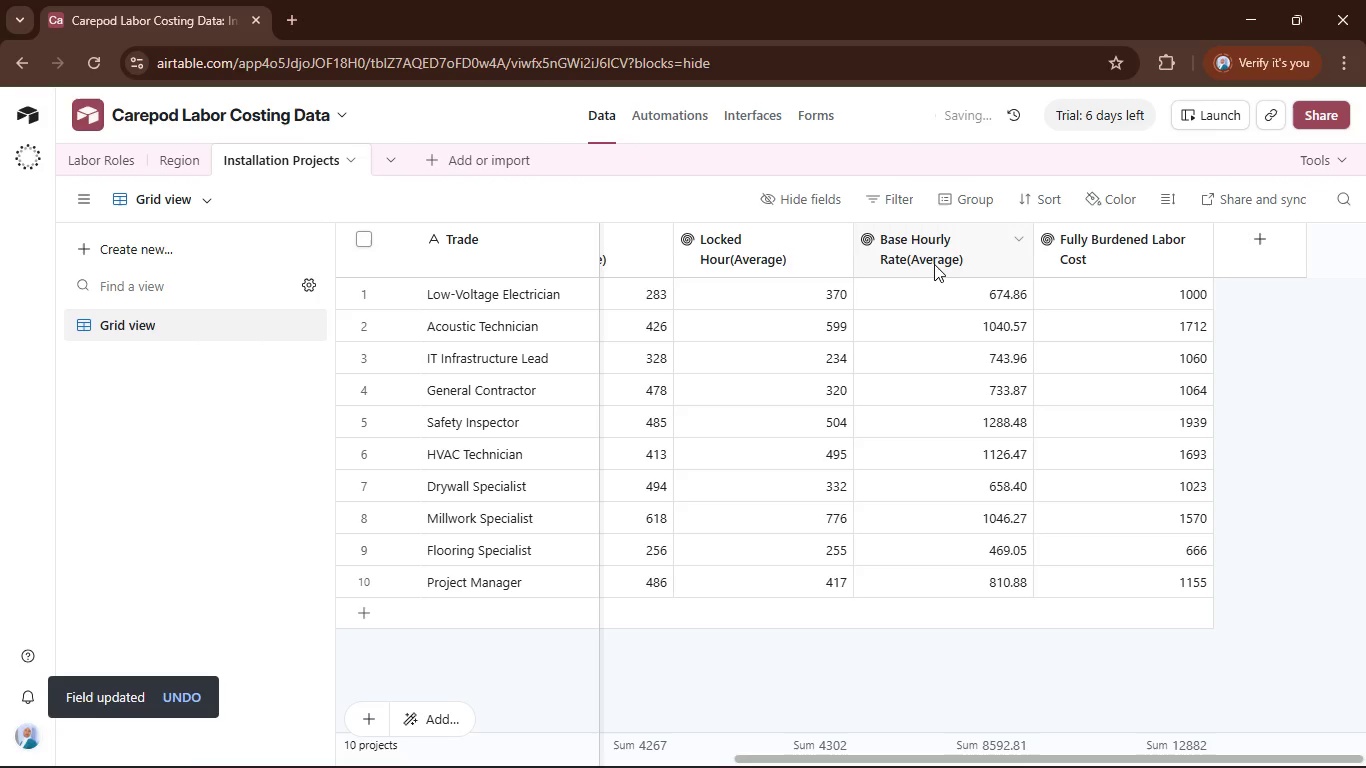 
wait(10.22)
 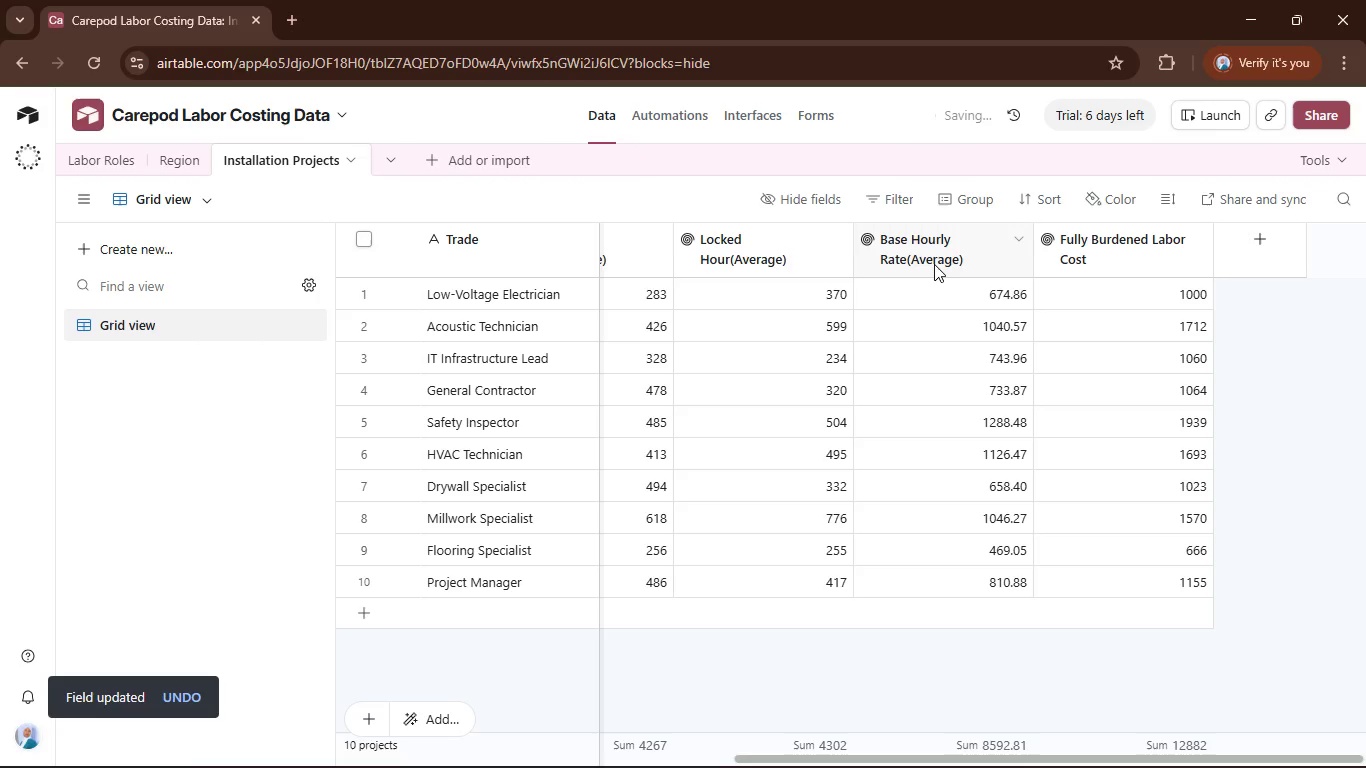 
double_click([942, 253])
 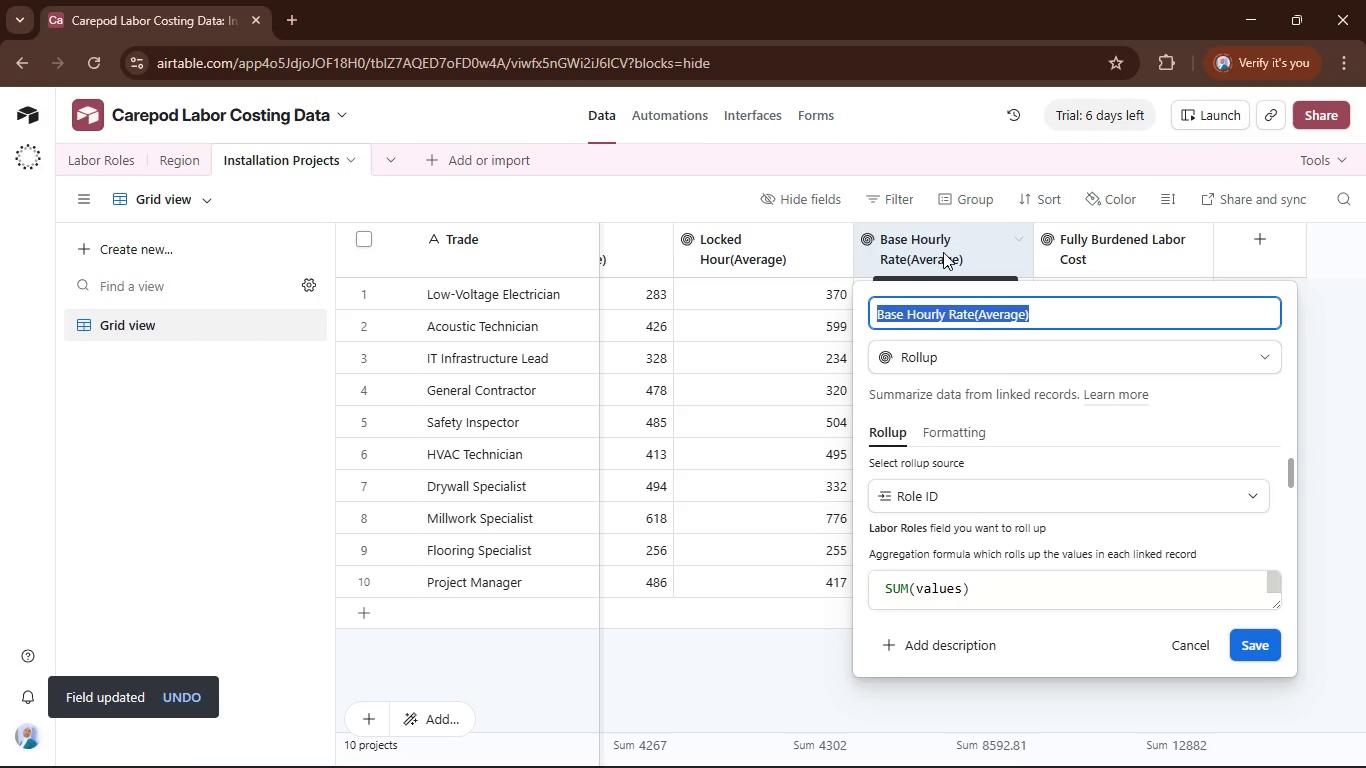 
key(ArrowRight)
 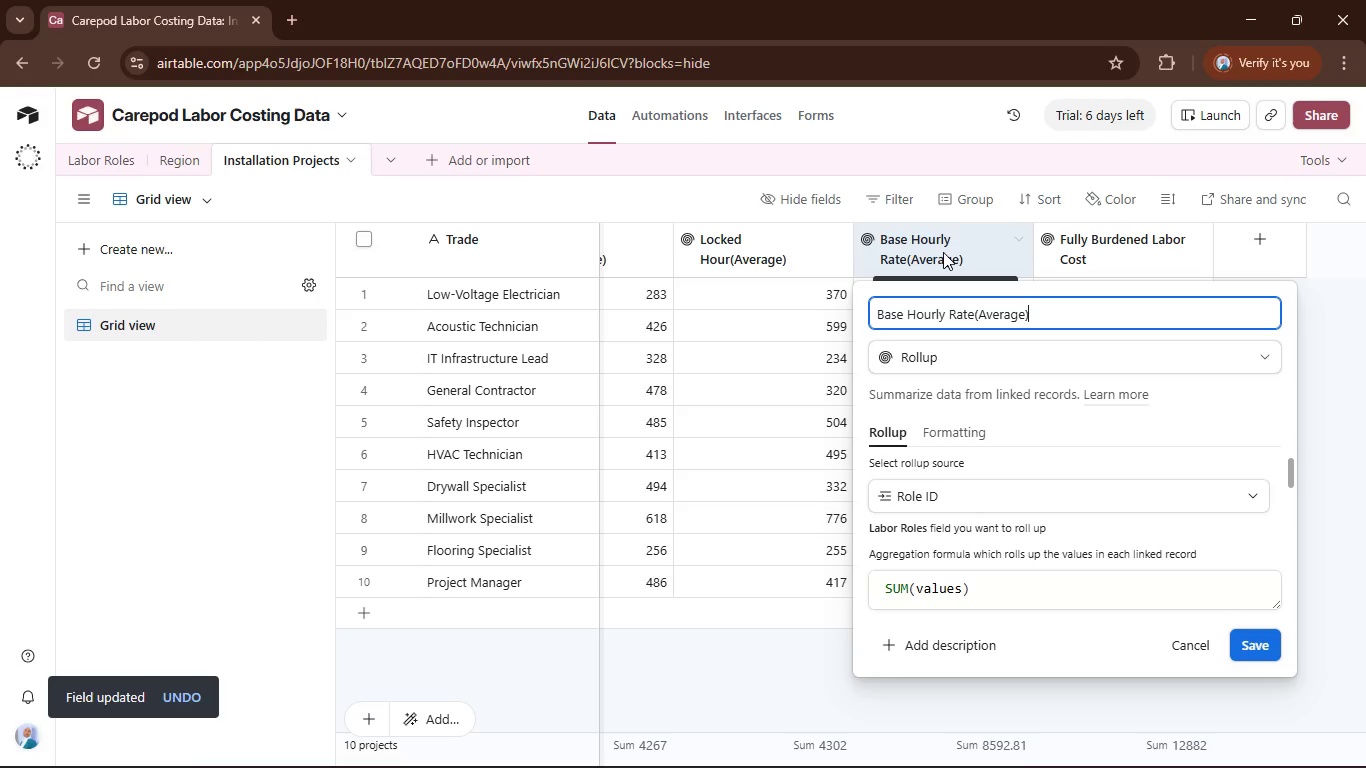 
key(Shift+ShiftRight)
 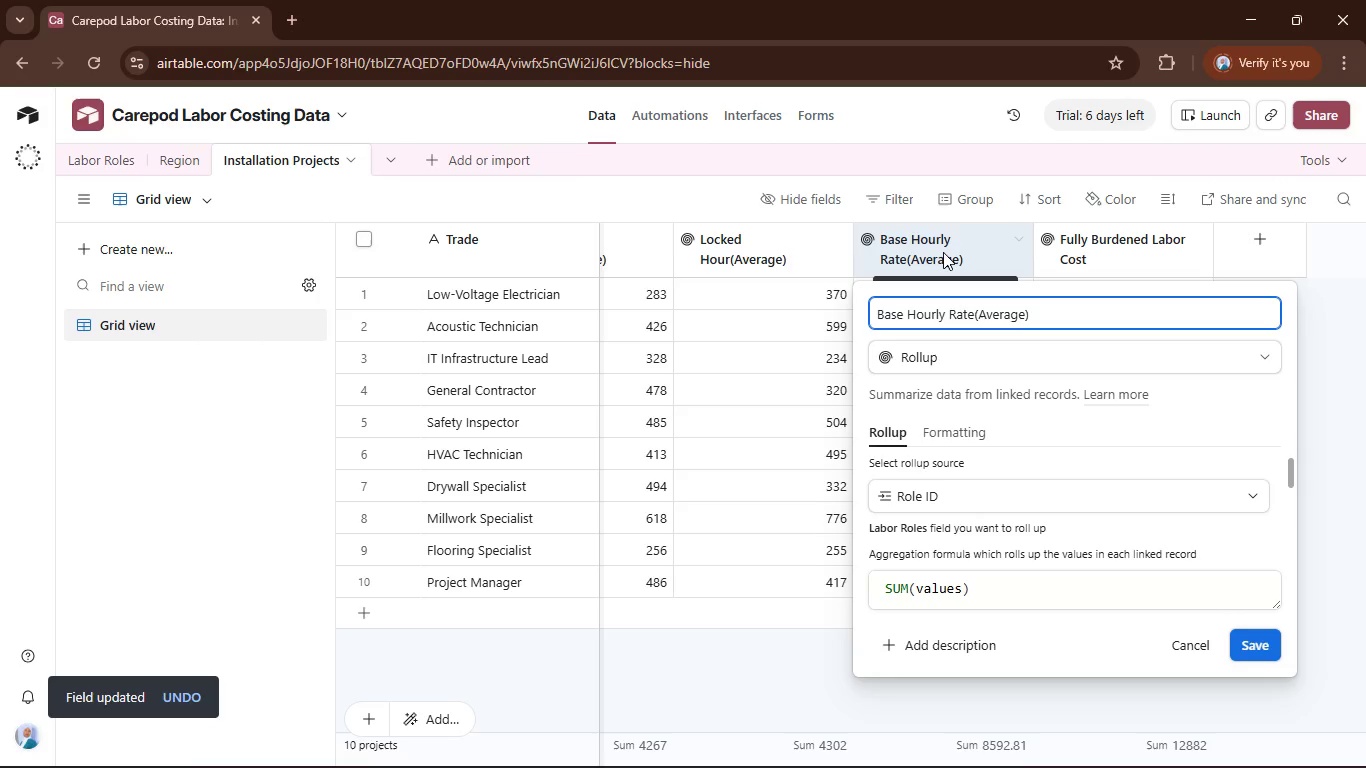 
key(Backspace)
 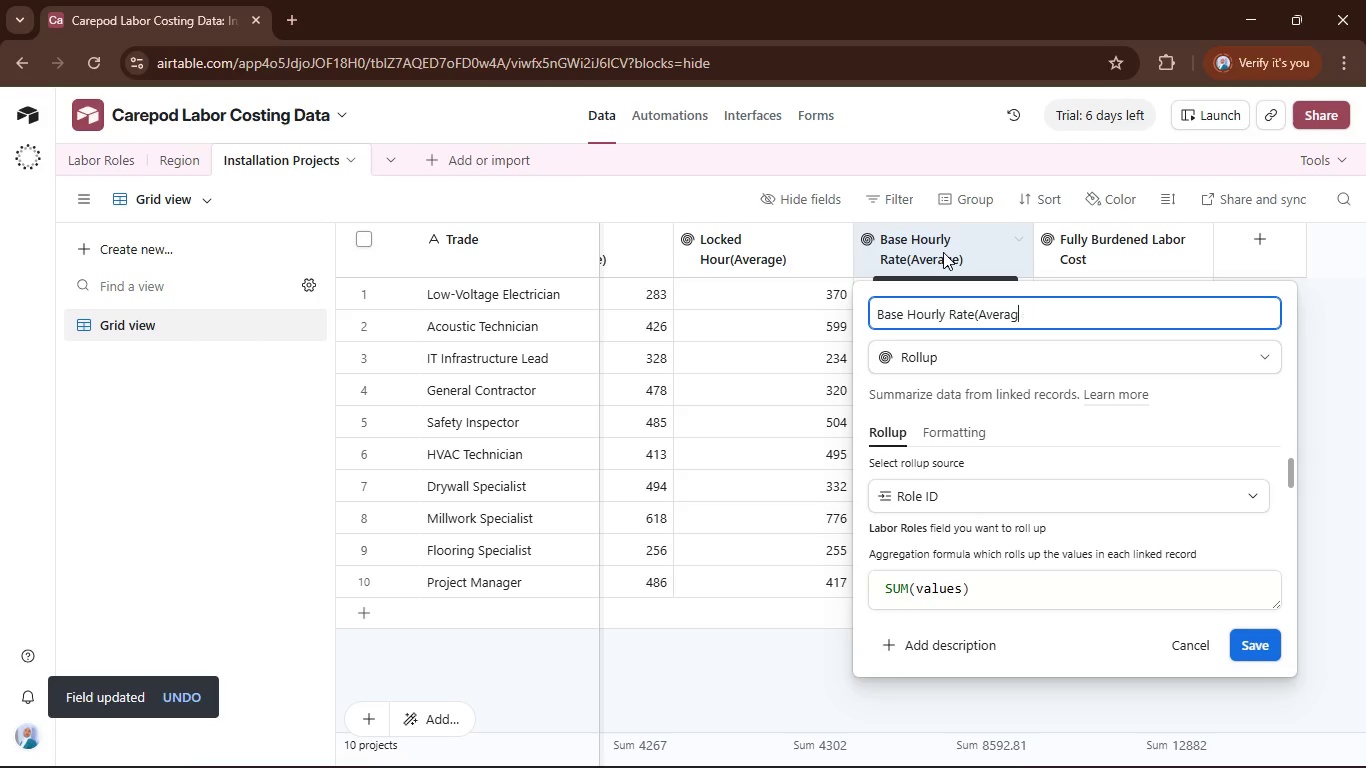 
key(Backspace)
 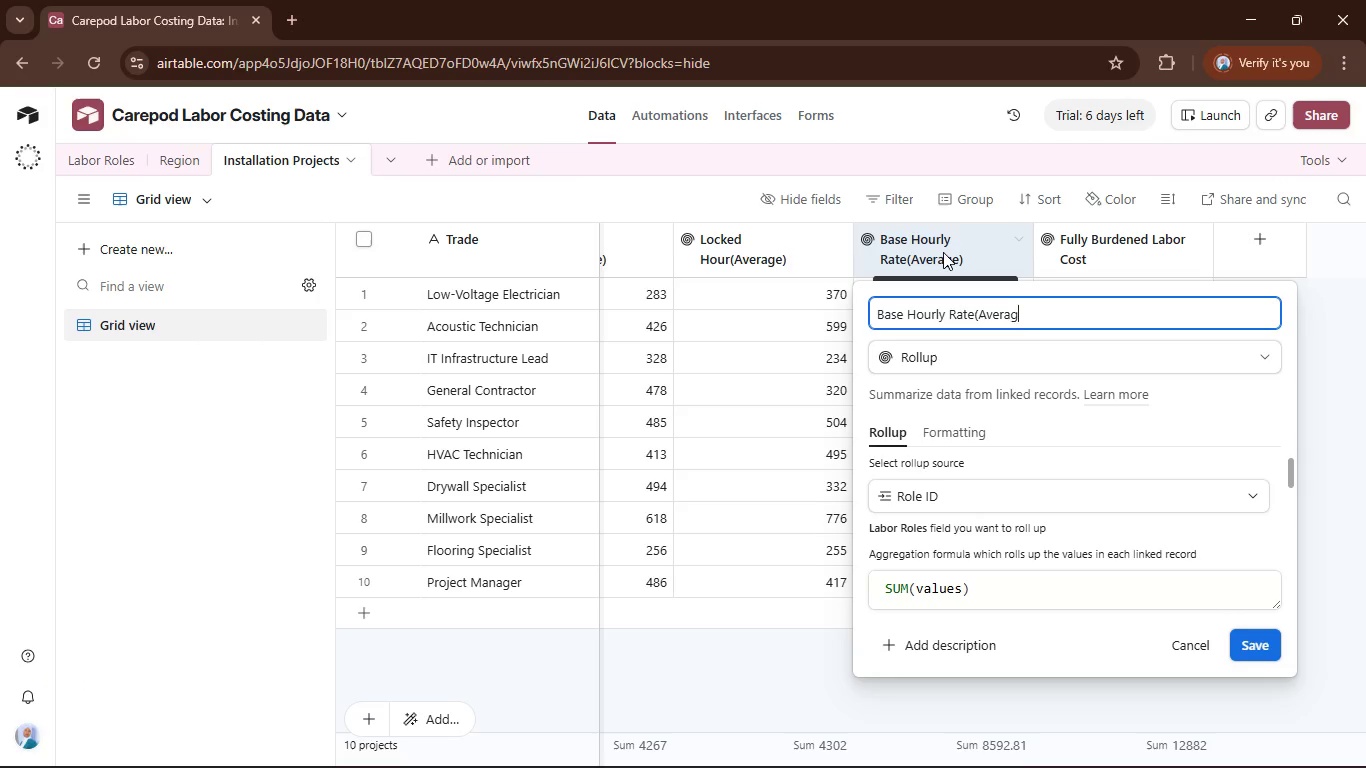 
key(Backspace)
 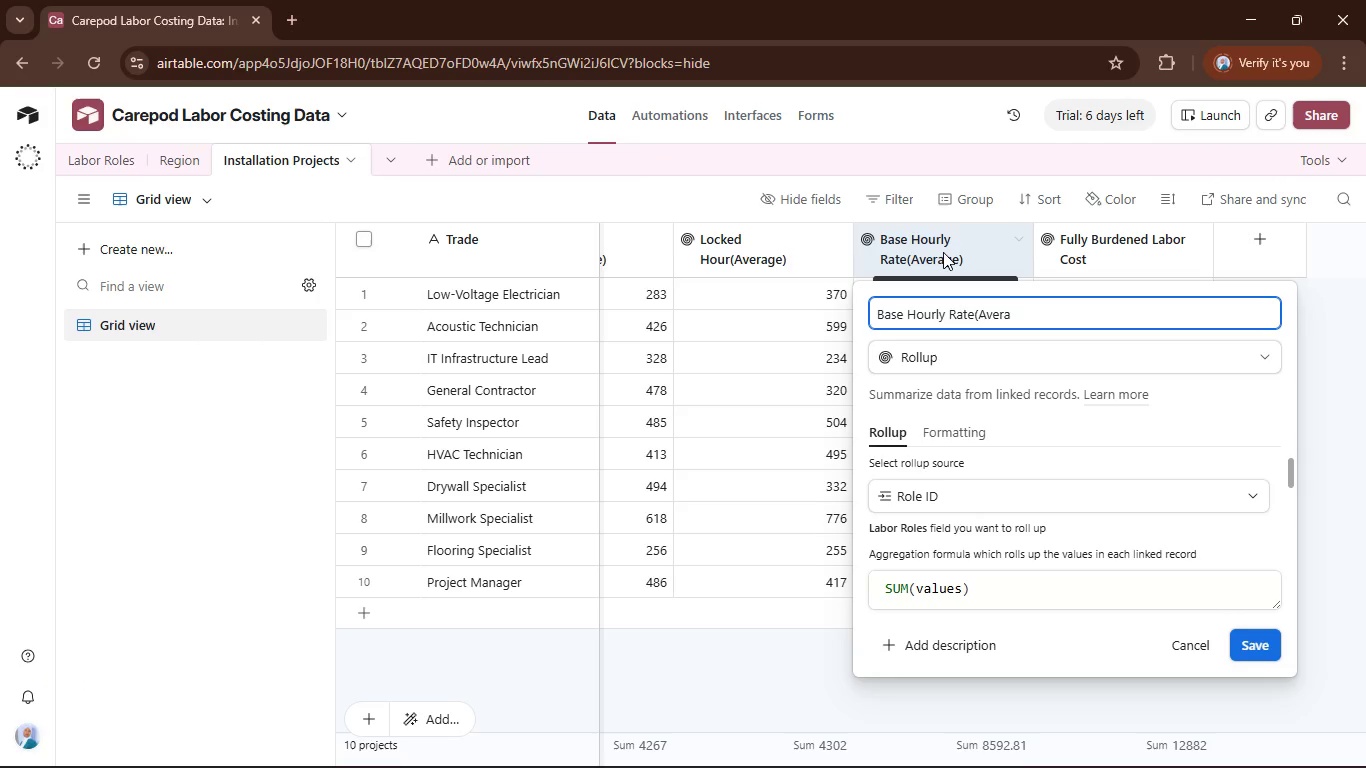 
key(Backspace)
 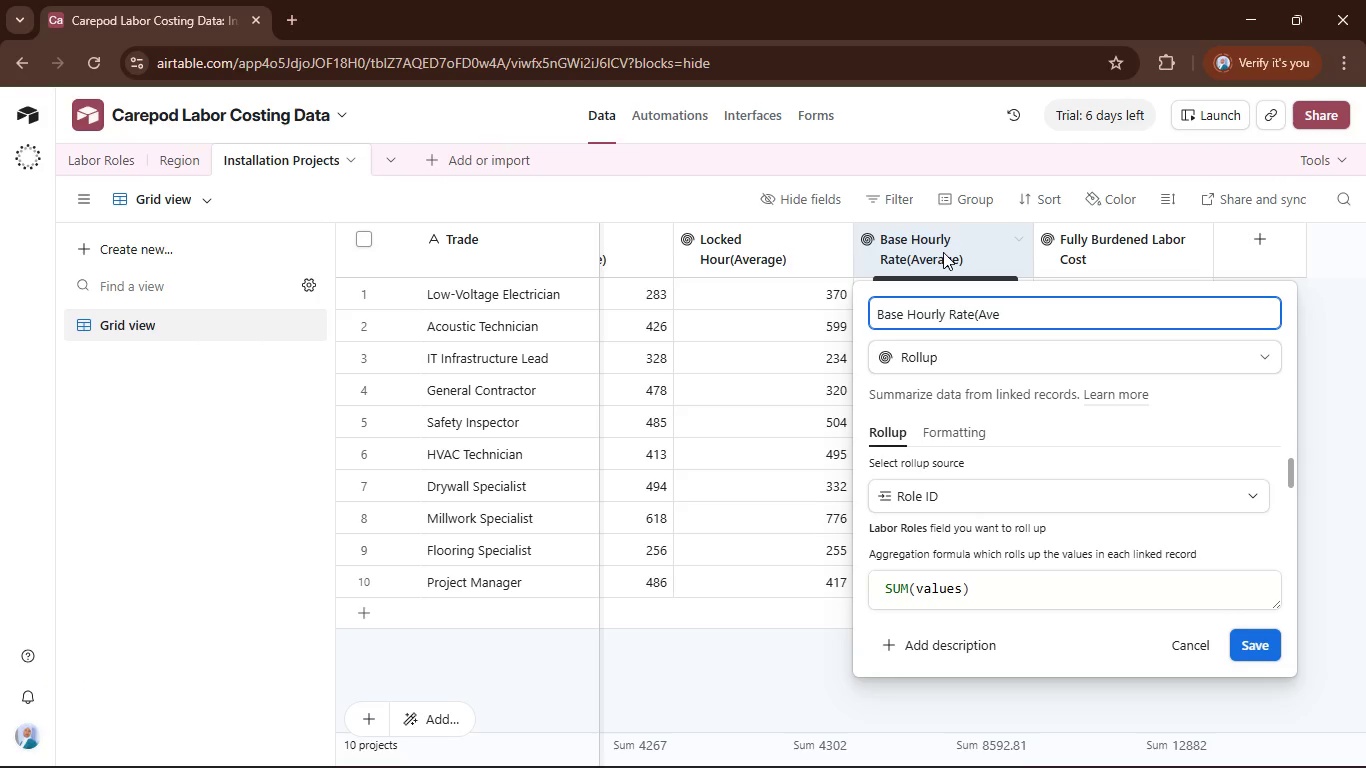 
key(Backspace)
 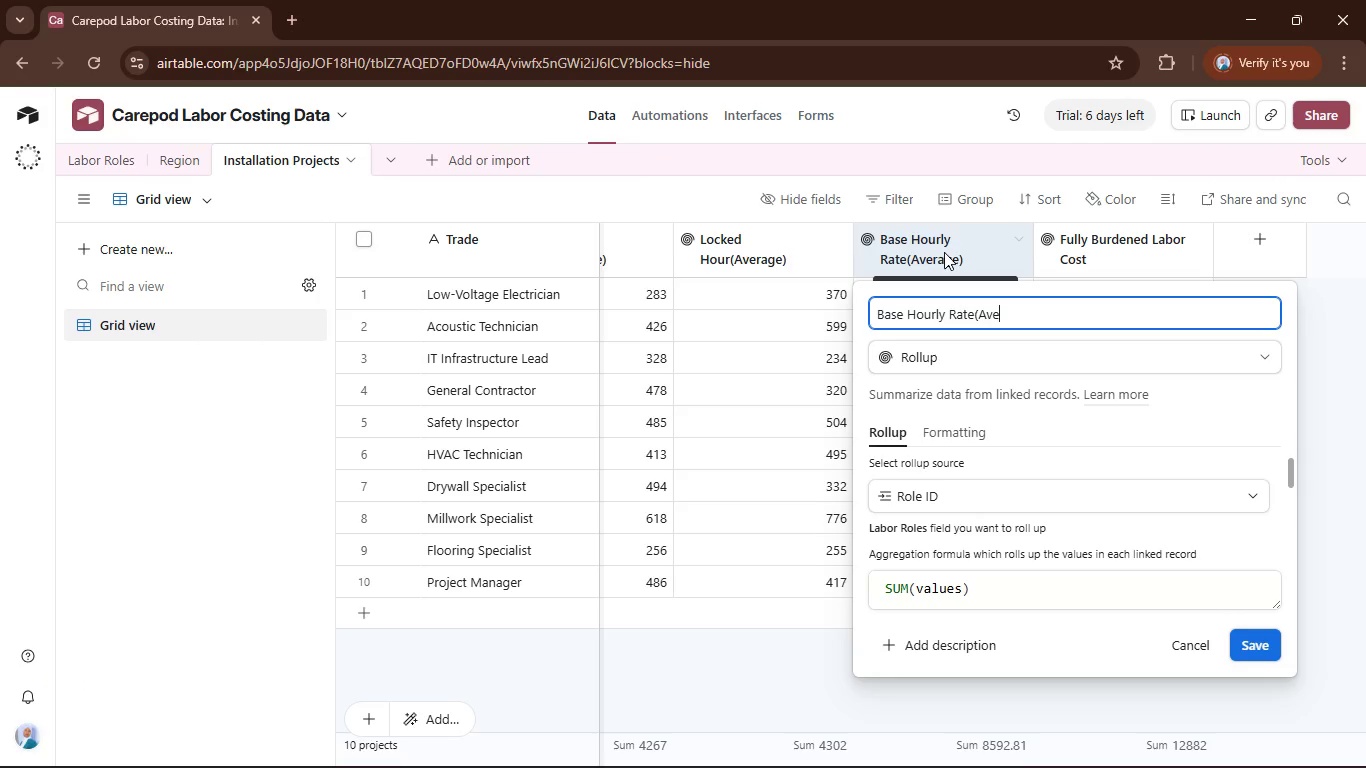 
key(Backspace)
 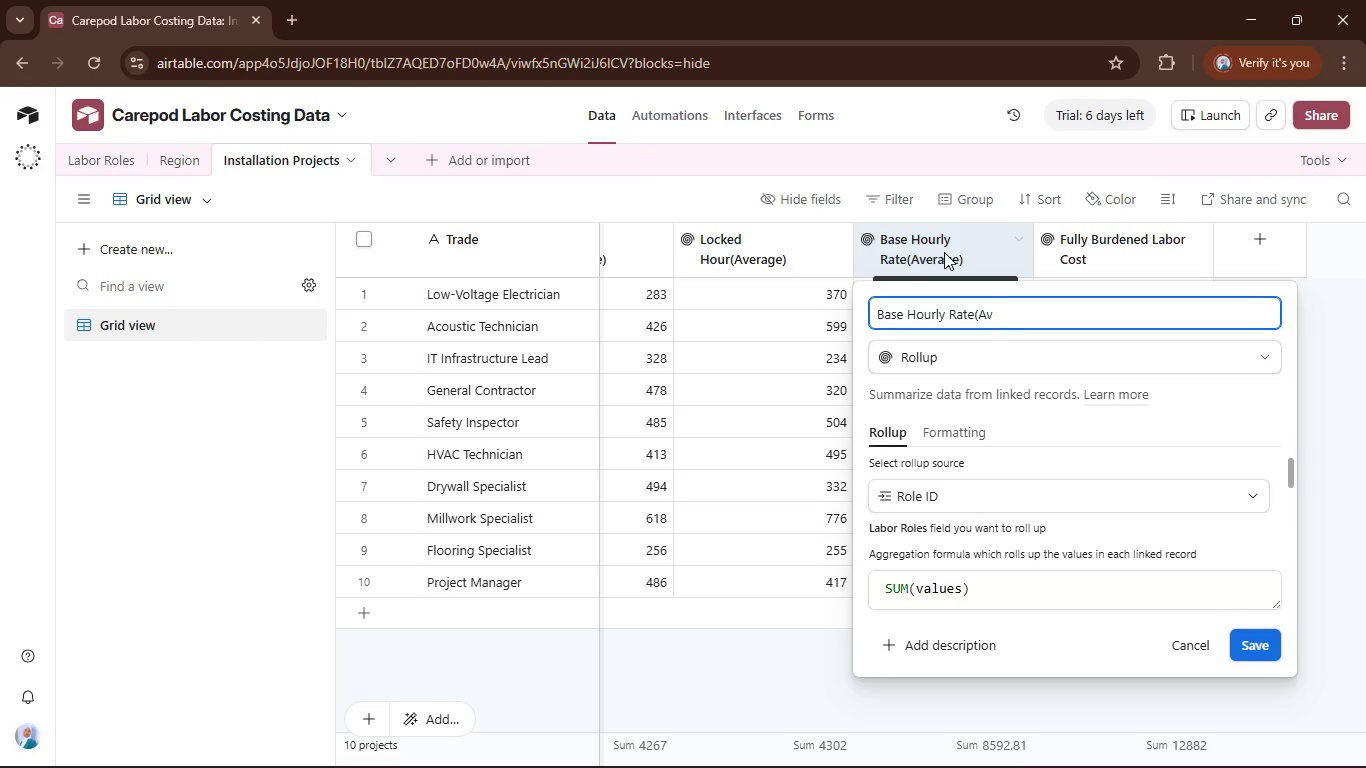 
key(Backspace)
 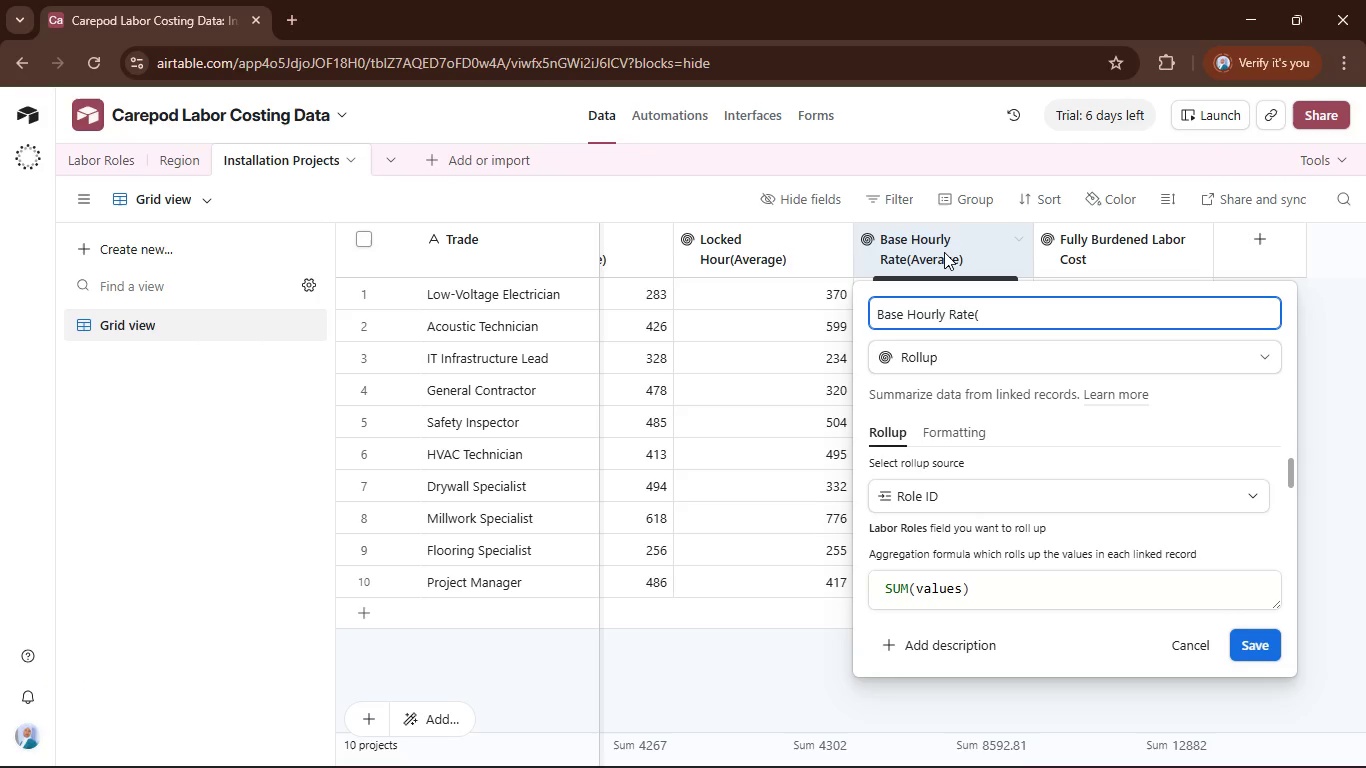 
key(Backspace)
 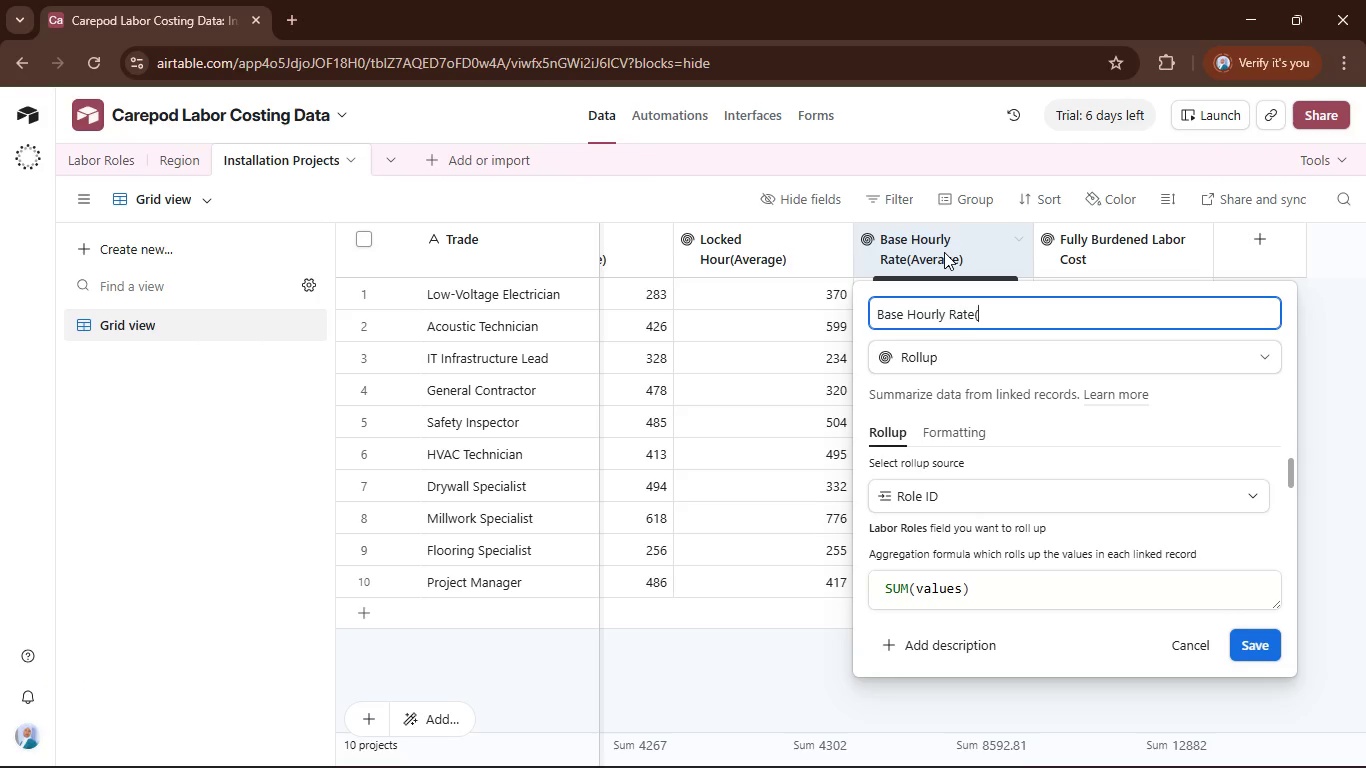 
key(Backspace)
 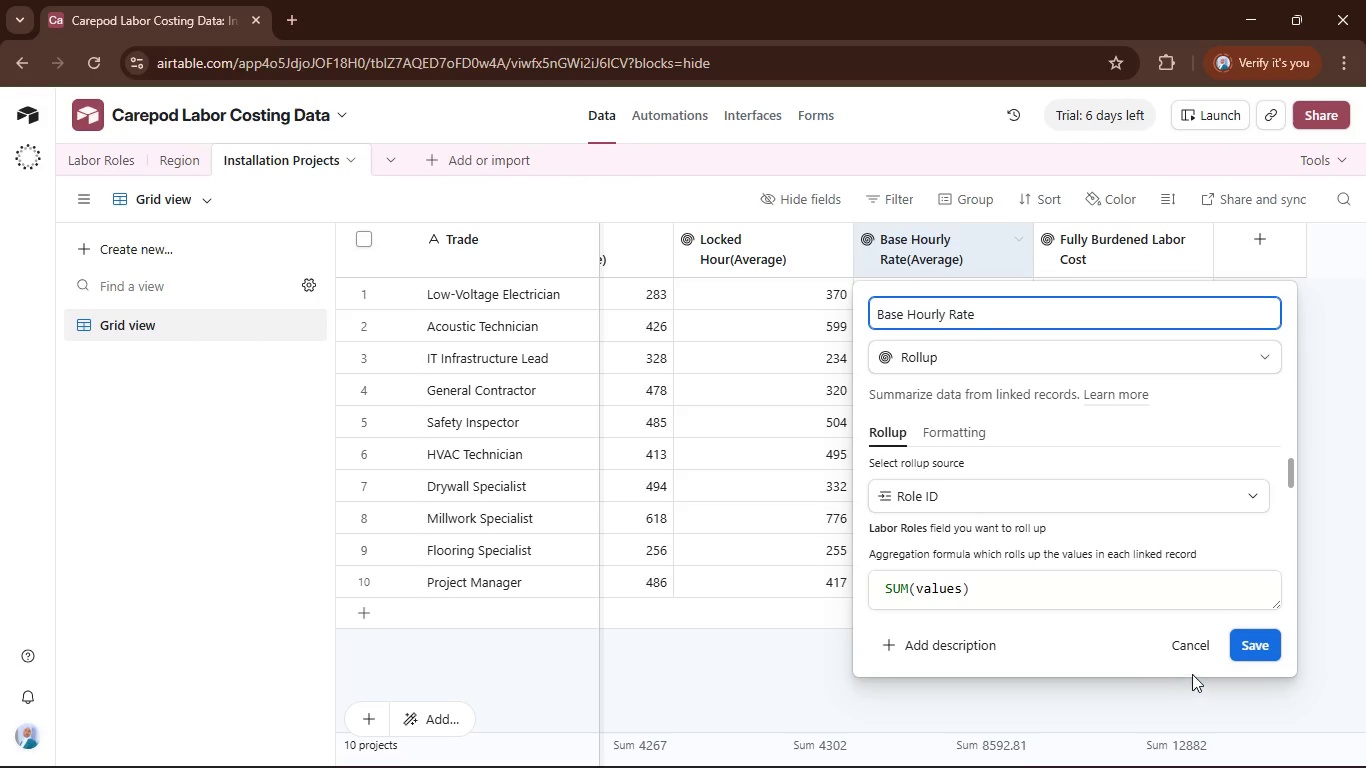 
left_click([1247, 654])
 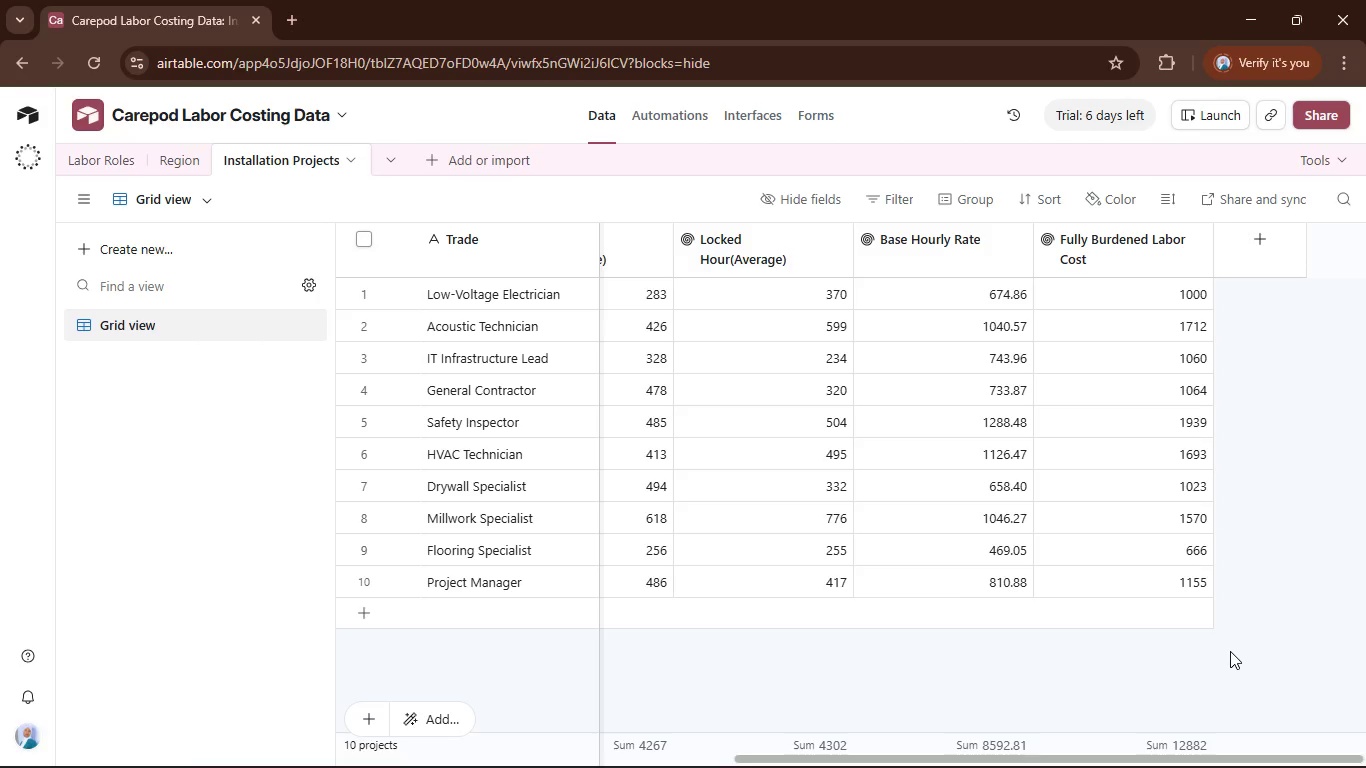 
wait(18.52)
 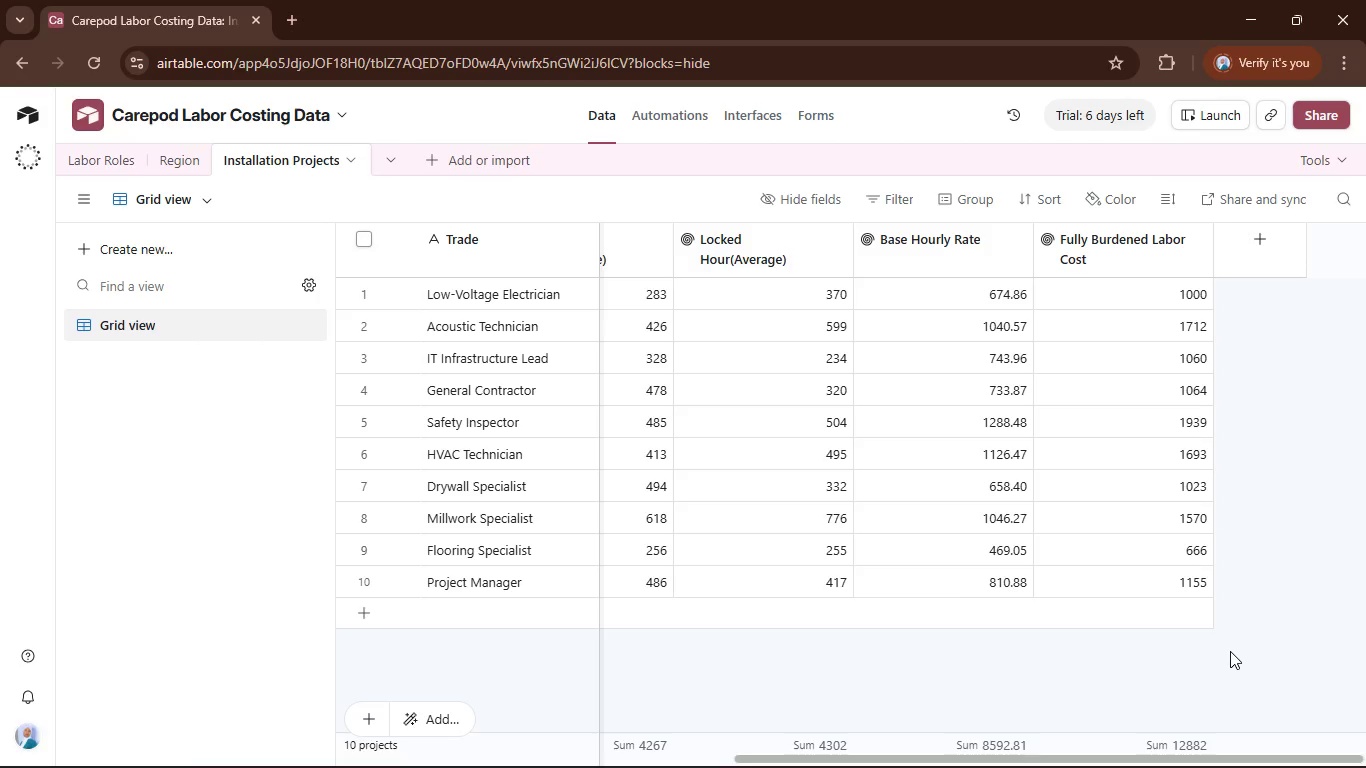 
double_click([787, 251])
 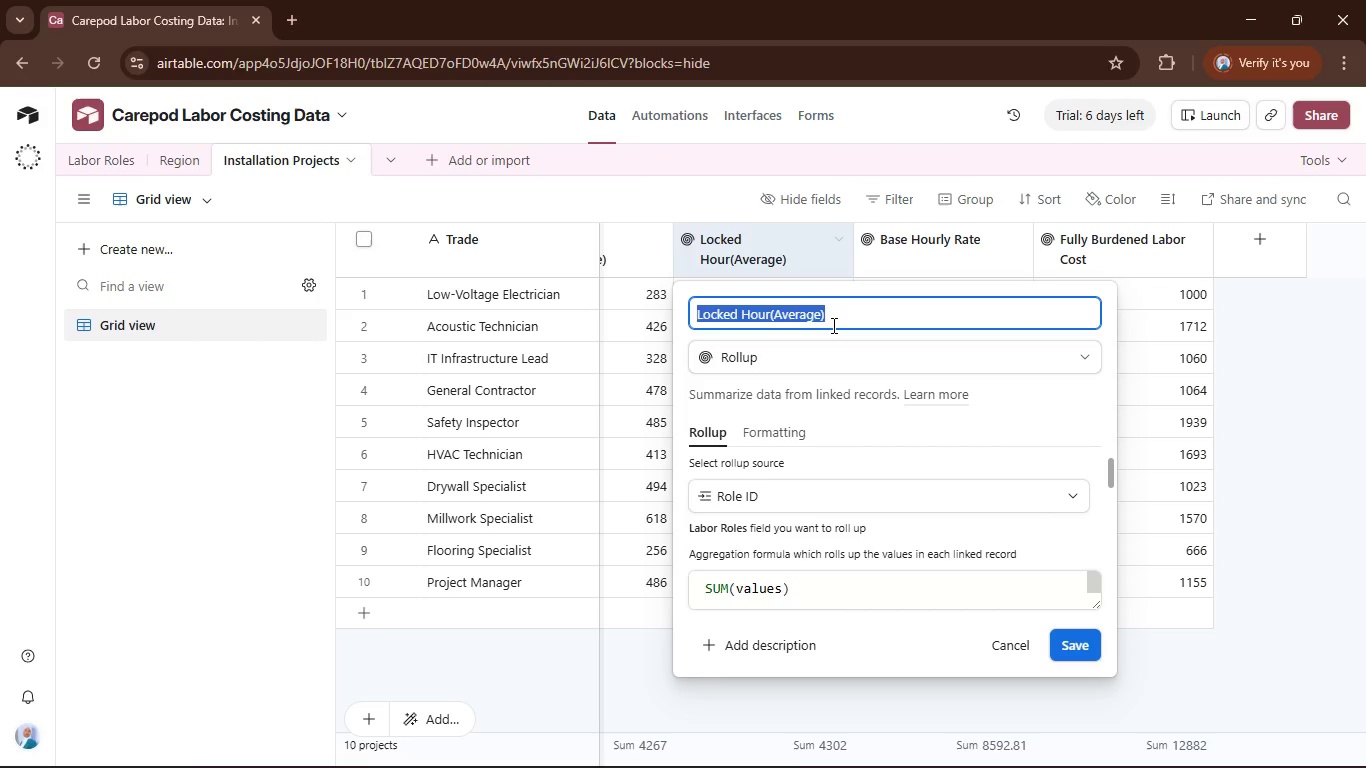 
key(ArrowRight)
 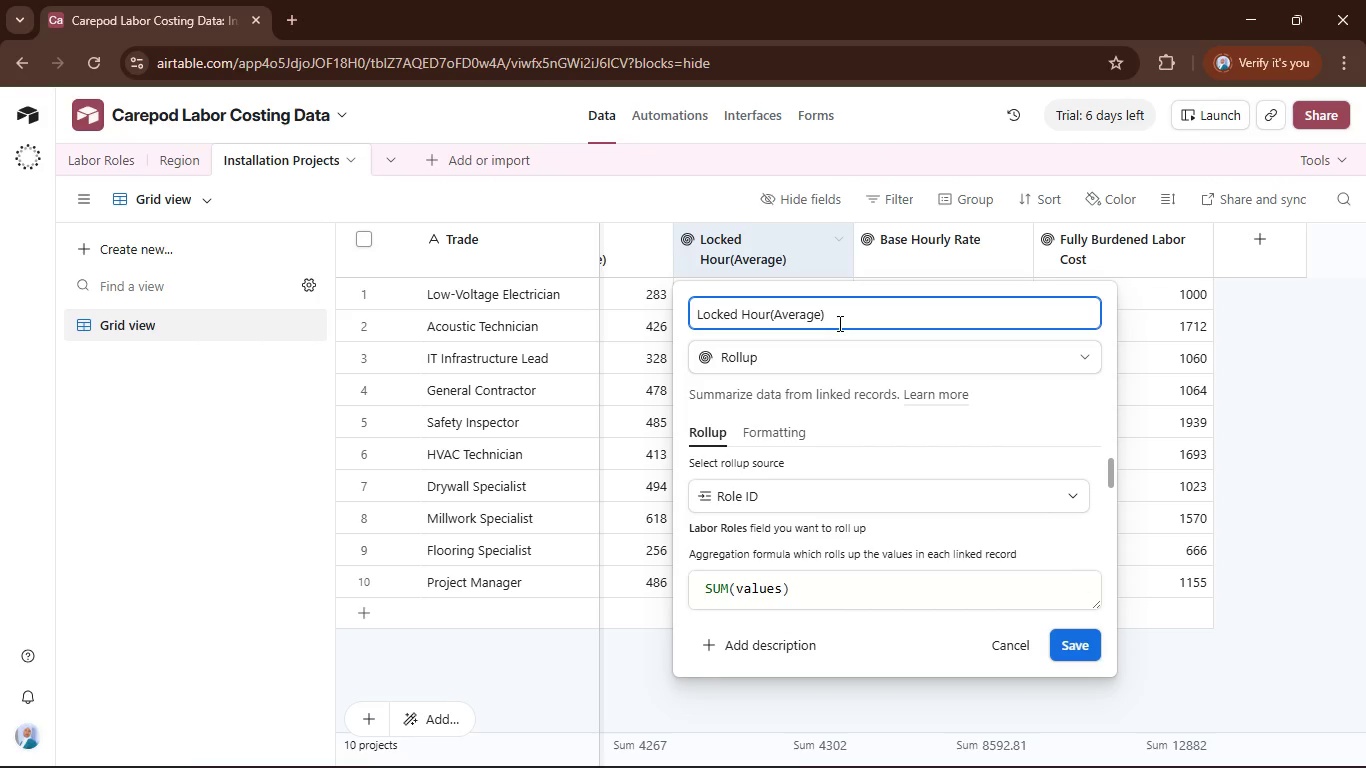 
key(Backspace)
 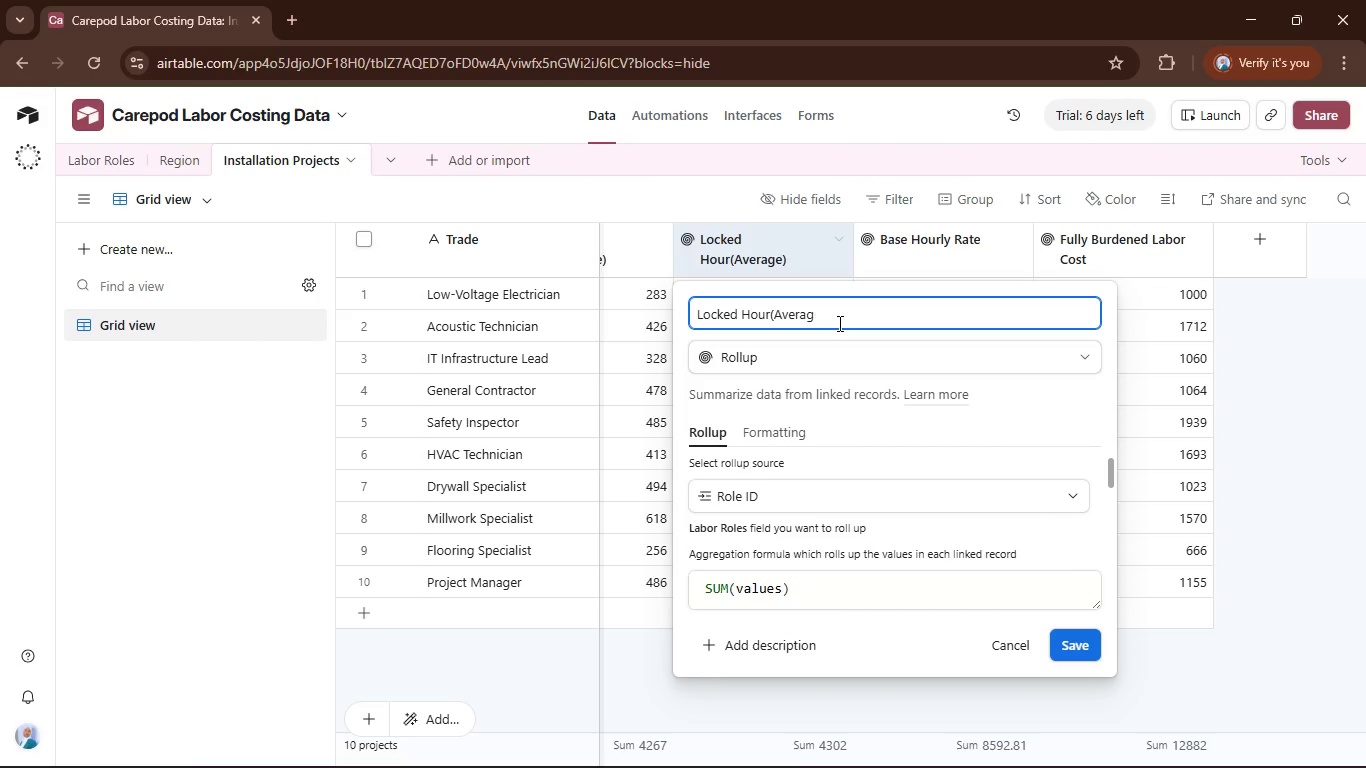 
key(Backspace)
 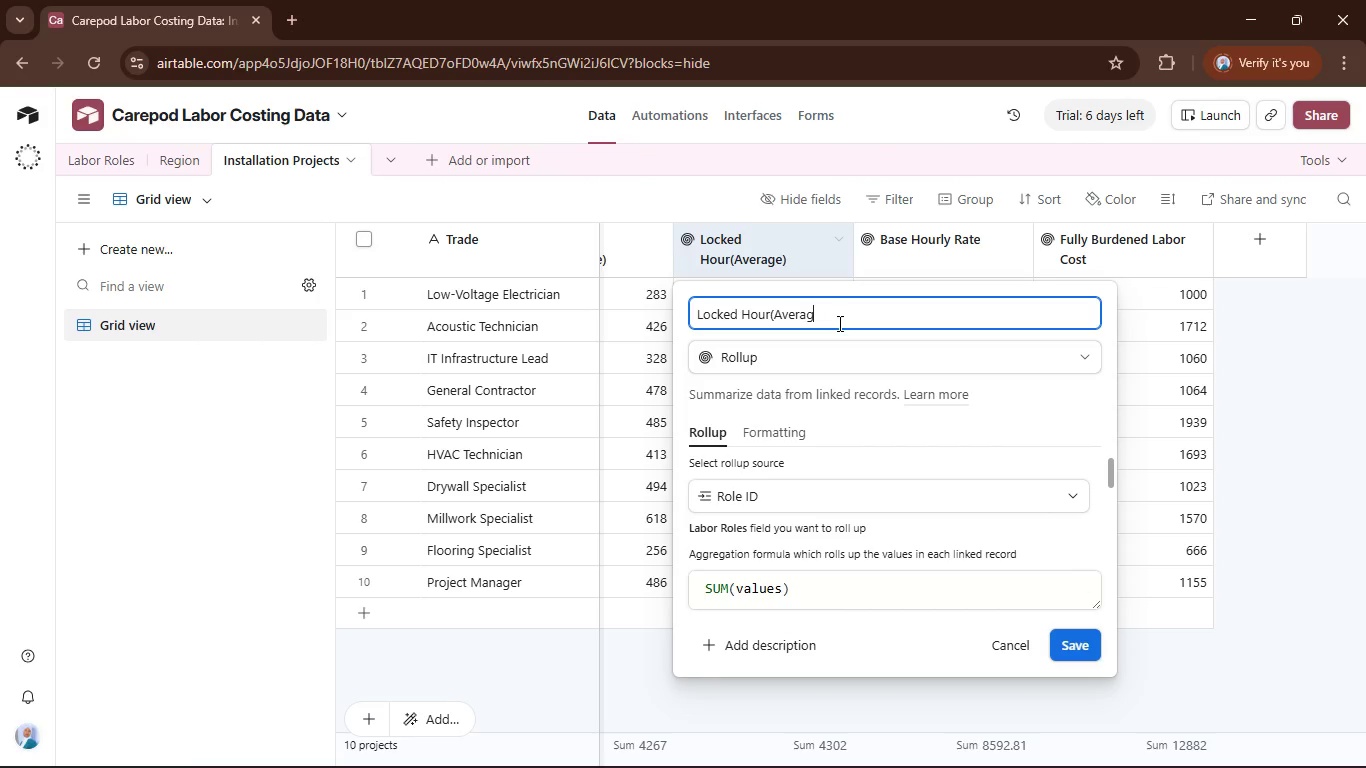 
key(Backspace)
 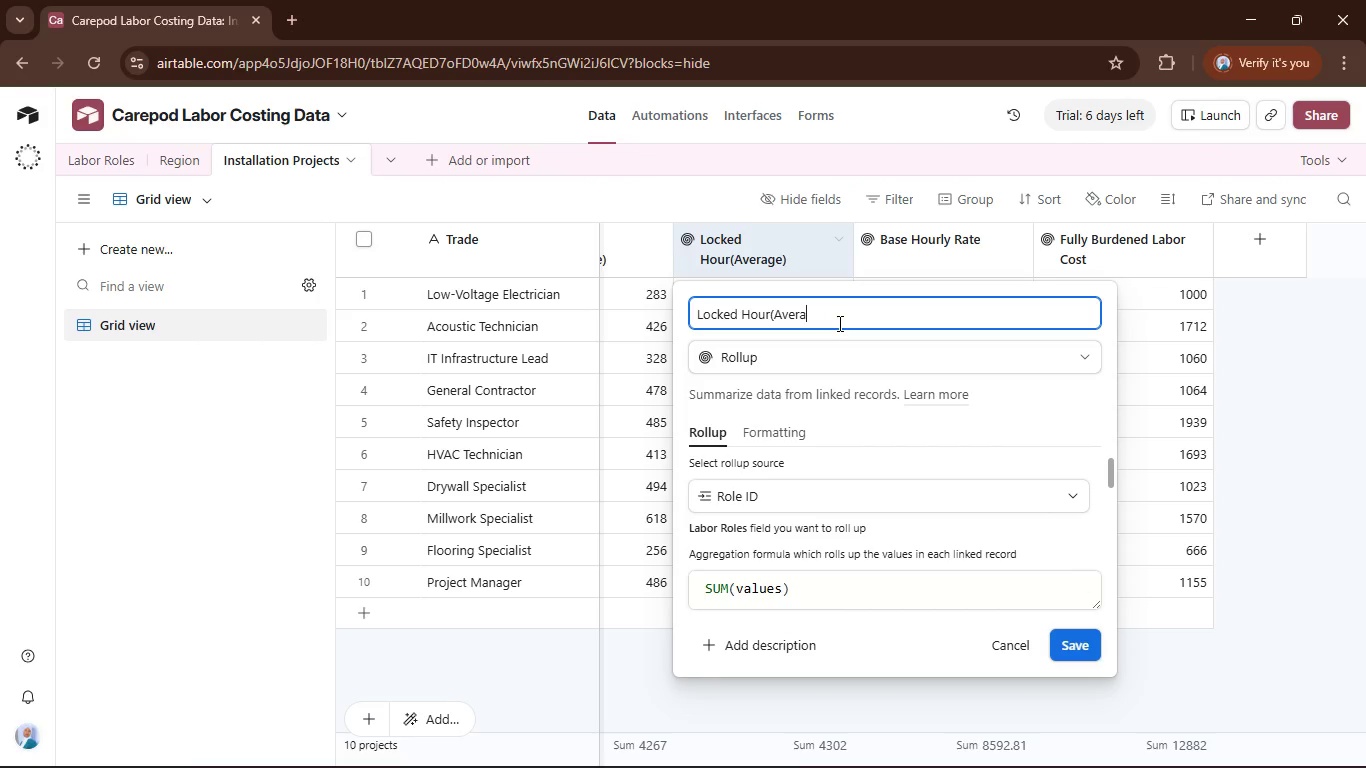 
key(Backspace)
 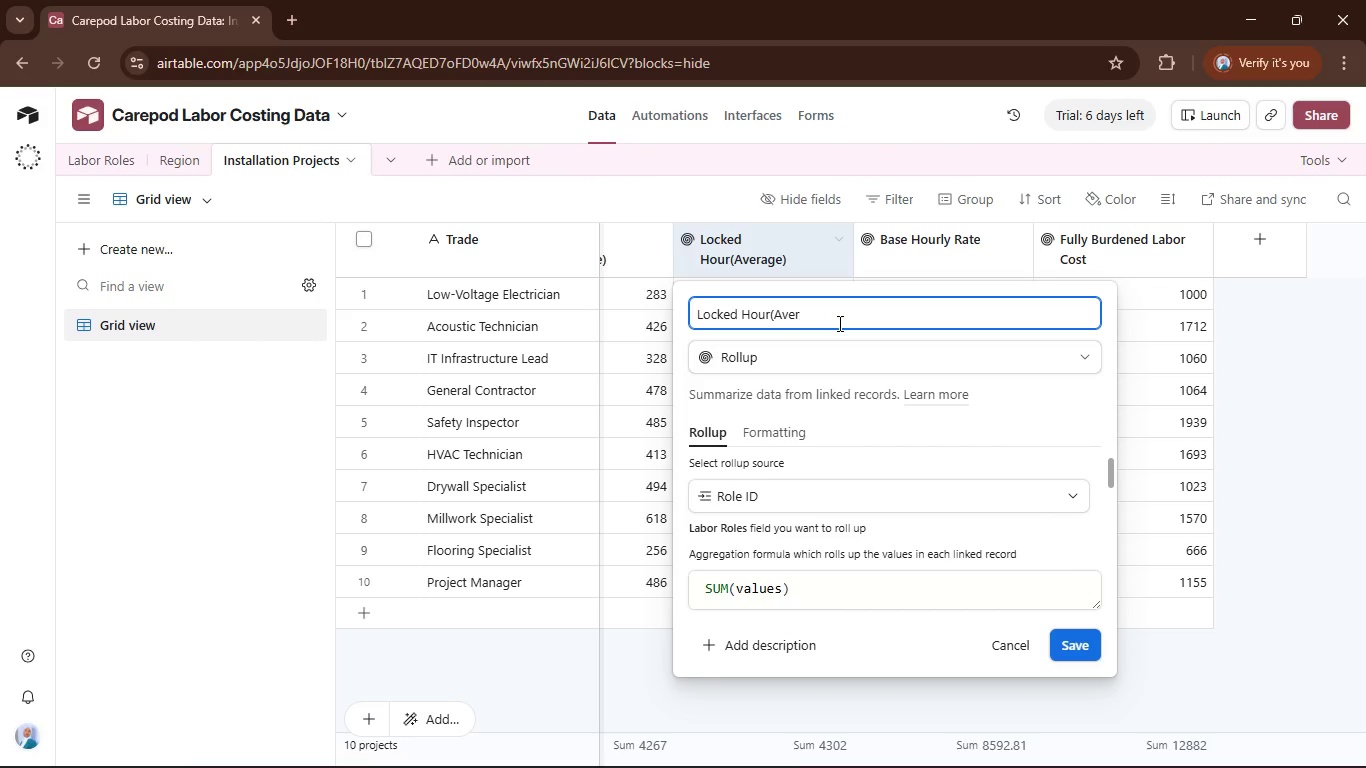 
key(Backspace)
 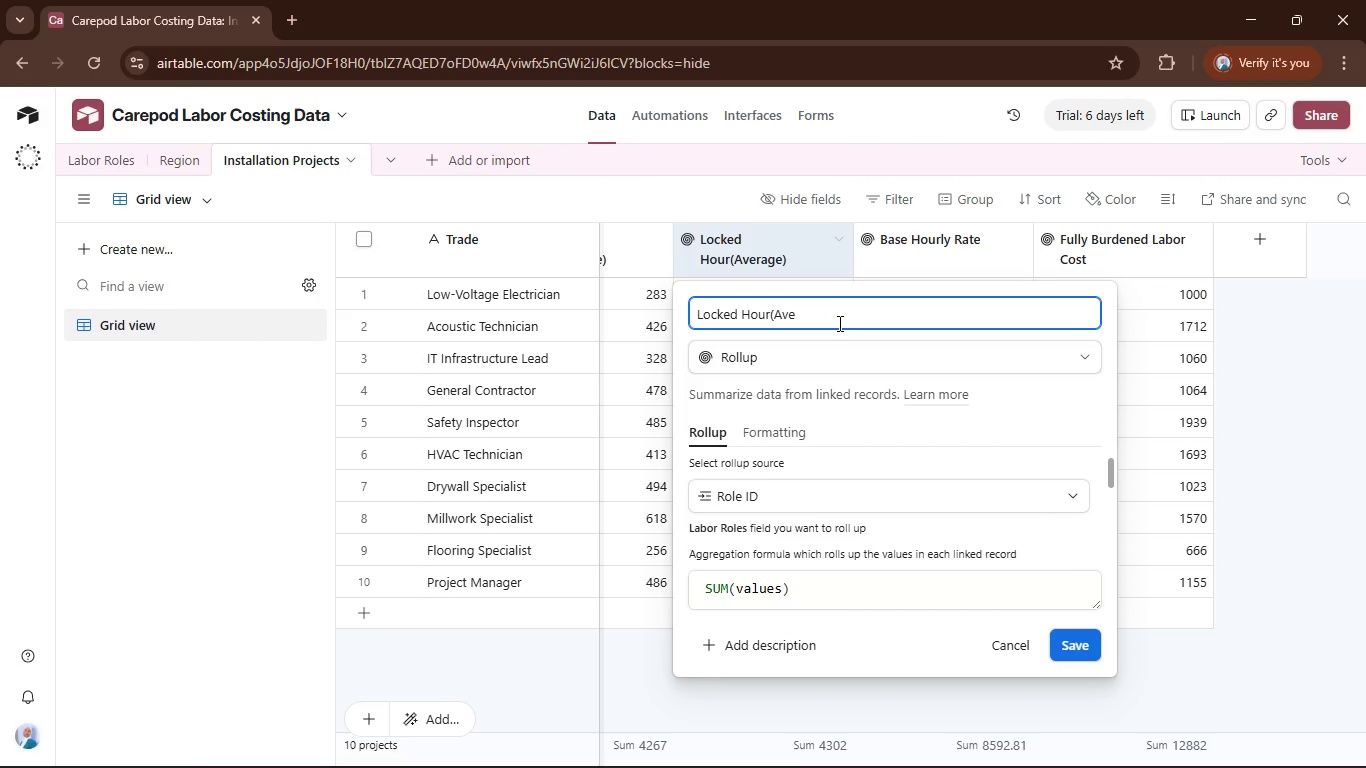 
key(Backspace)
 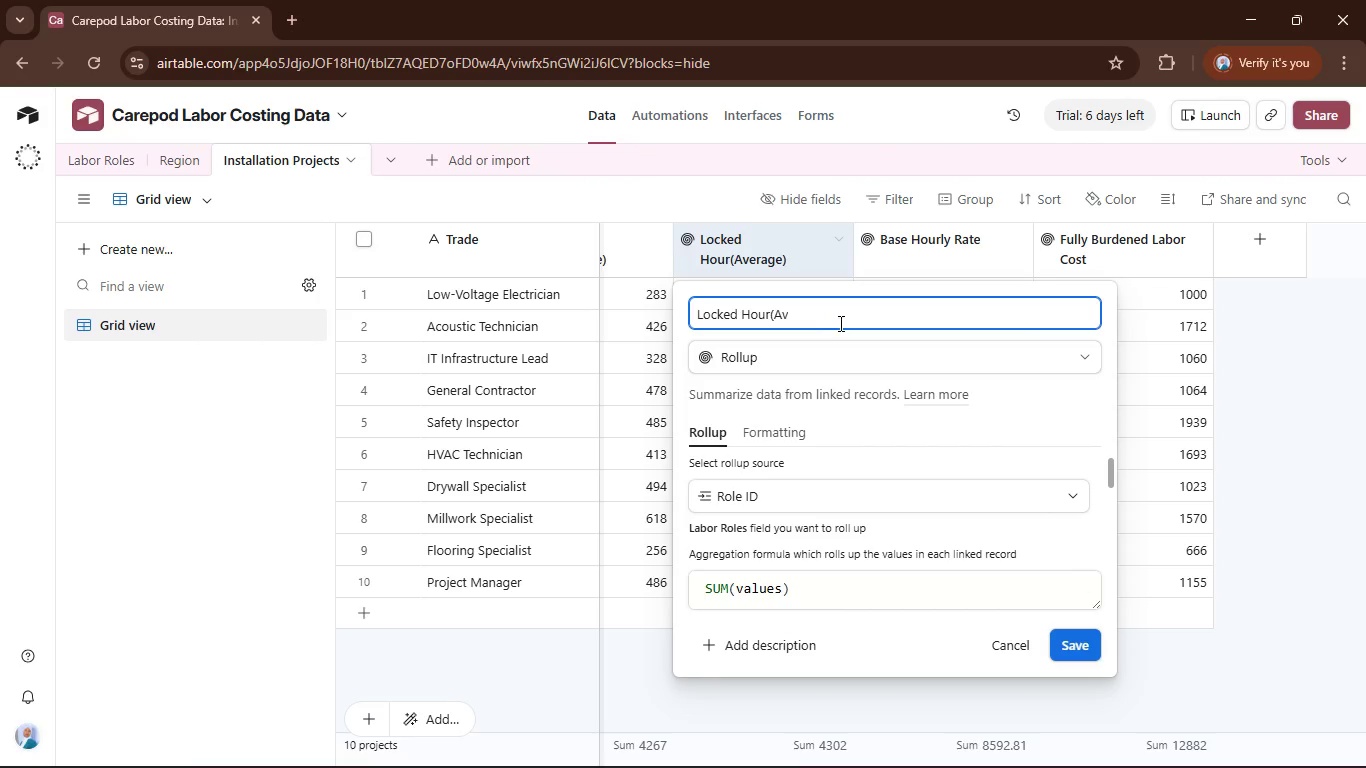 
key(Backspace)
 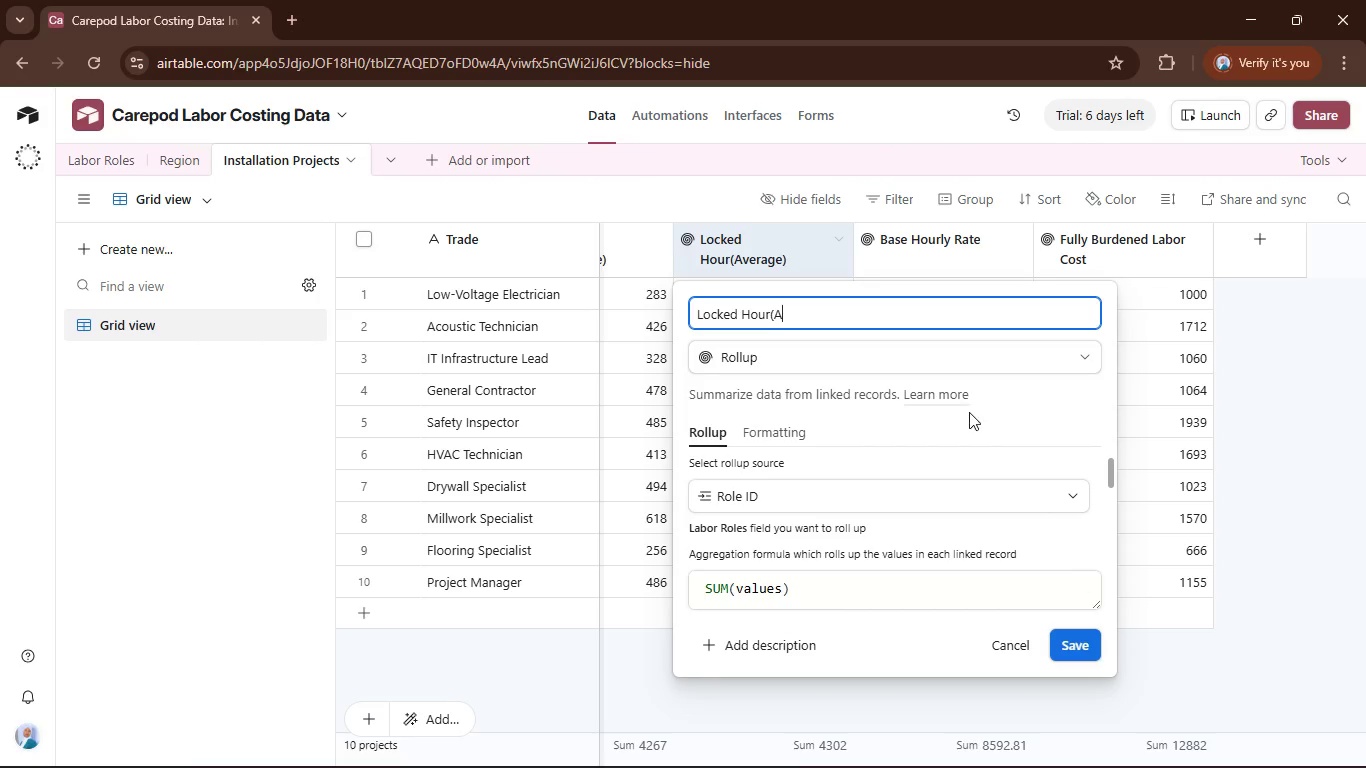 
key(Backspace)
 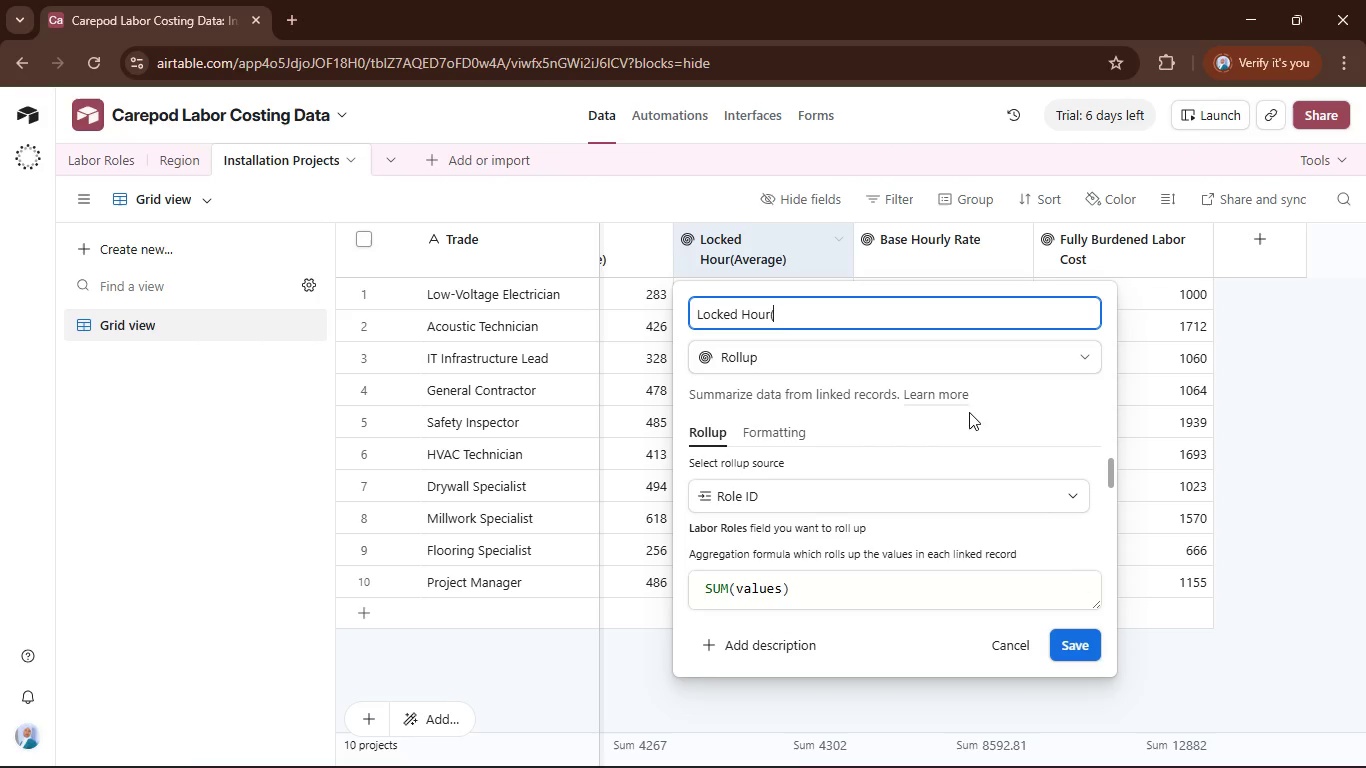 
key(Backspace)
 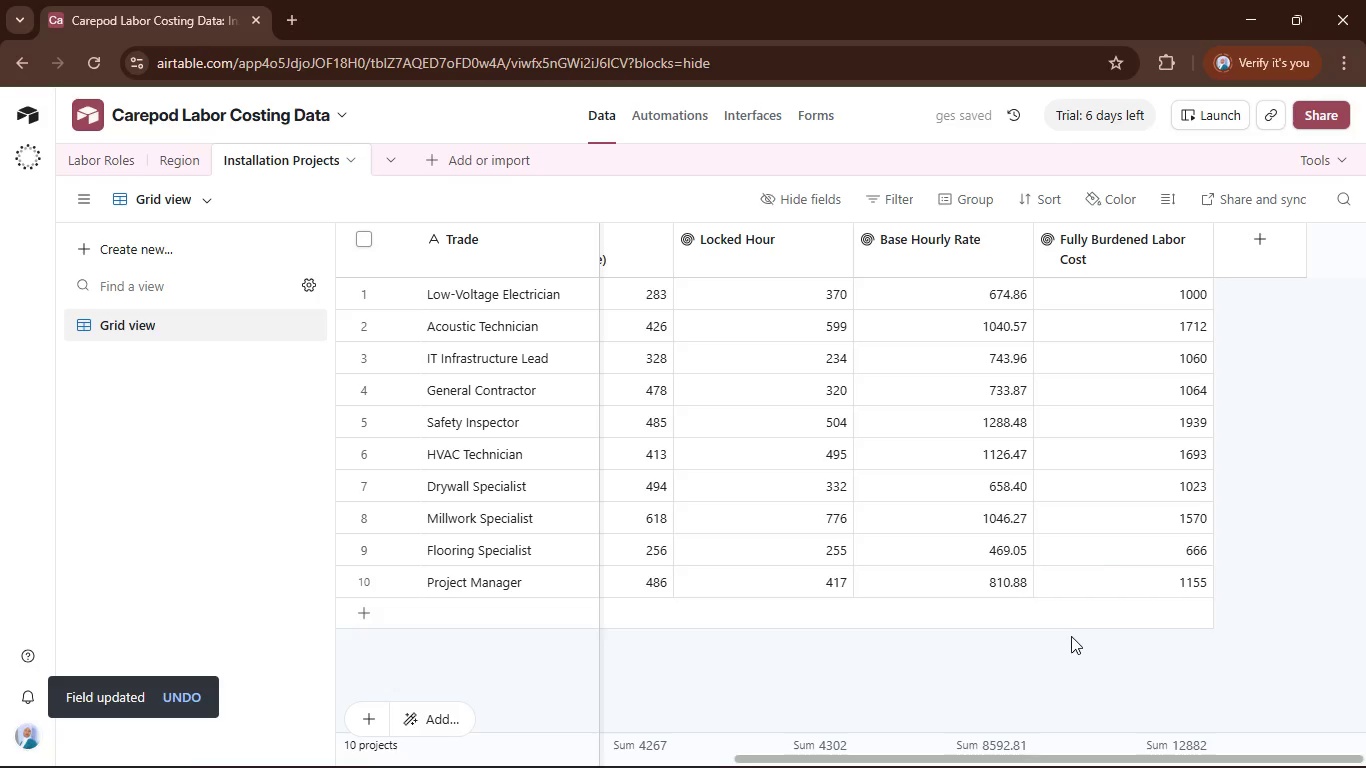 
wait(5.38)
 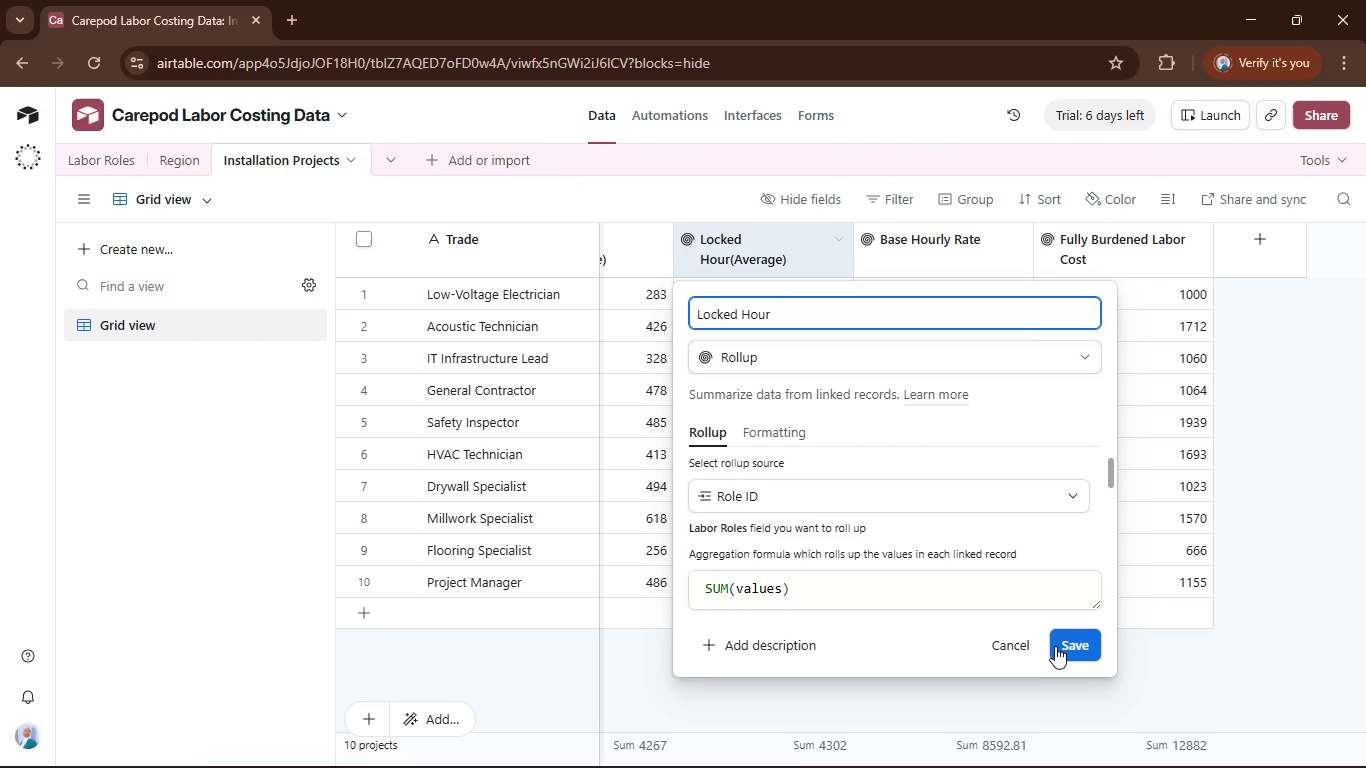 
left_click_drag(start_coordinate=[1211, 247], to_coordinate=[1269, 246])
 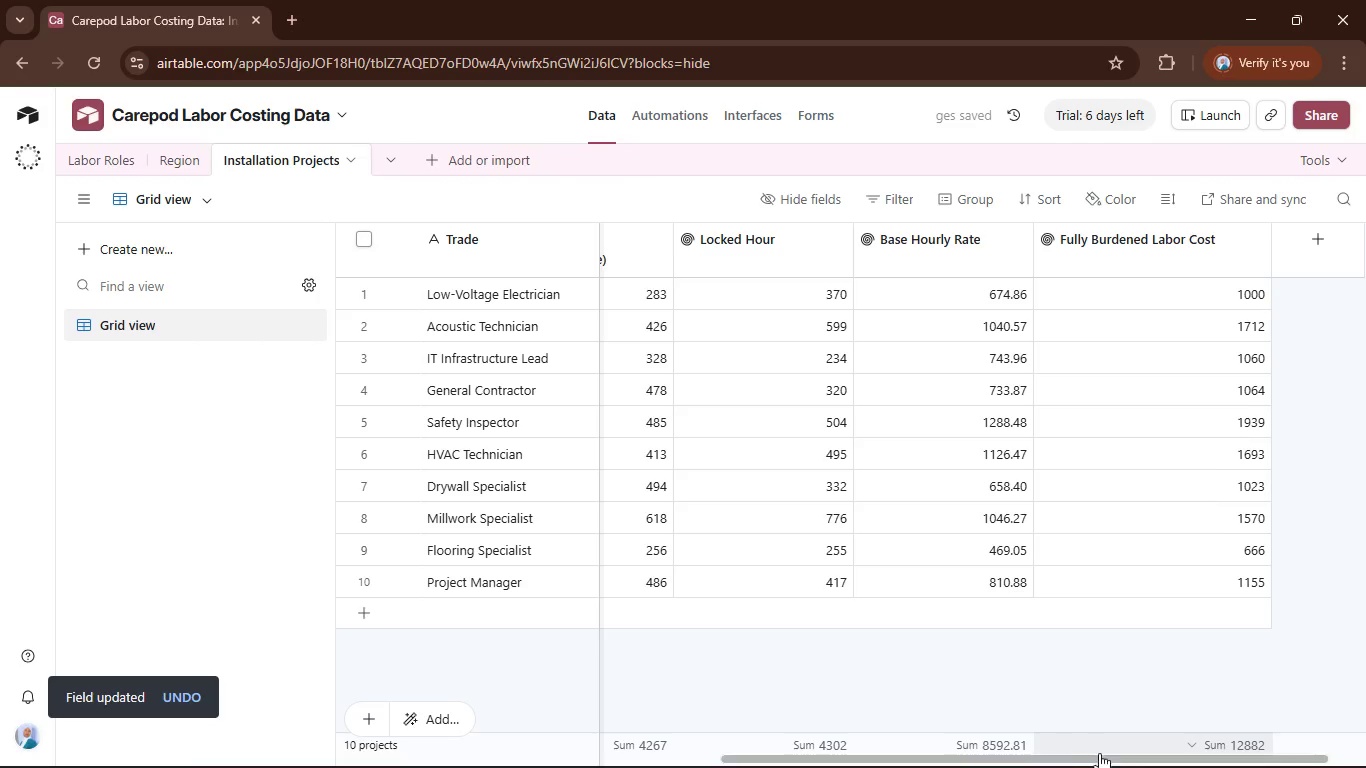 
left_click_drag(start_coordinate=[1112, 757], to_coordinate=[926, 756])
 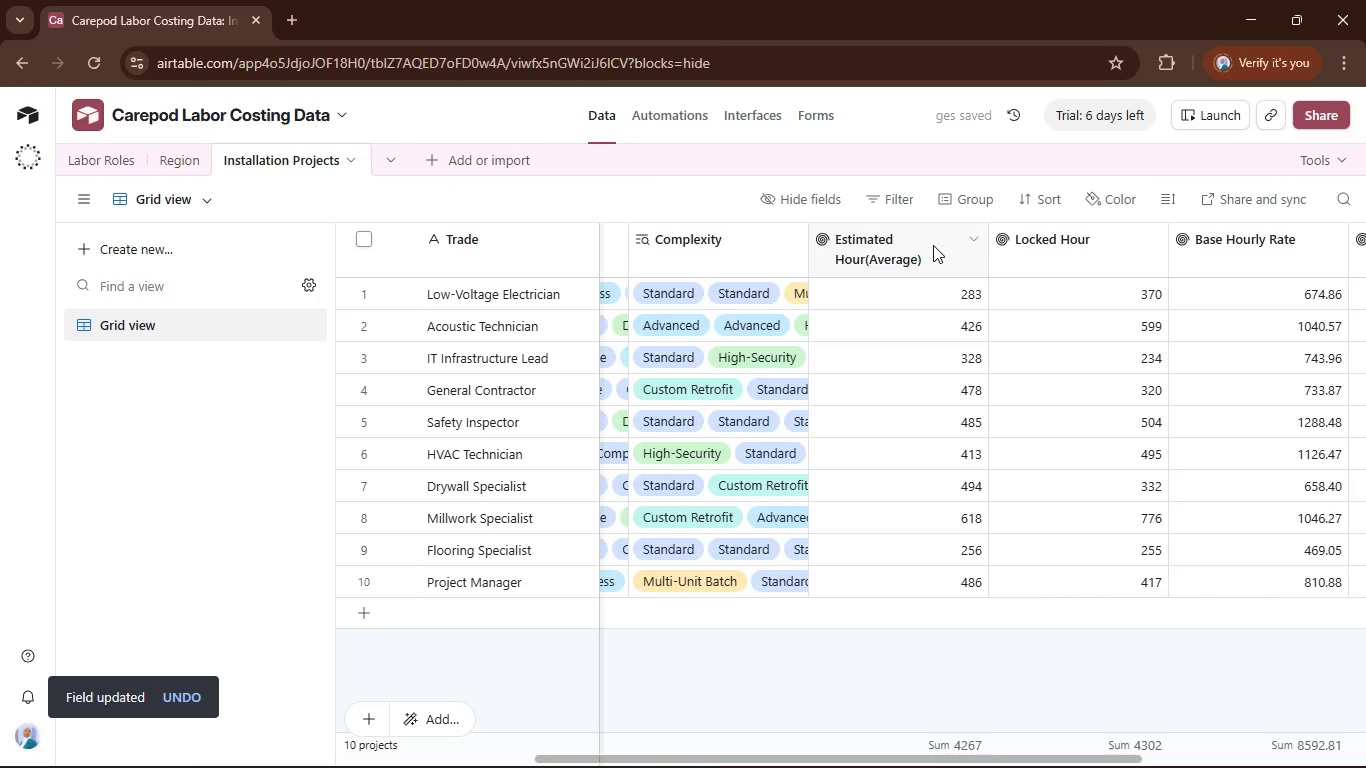 
double_click([933, 245])
 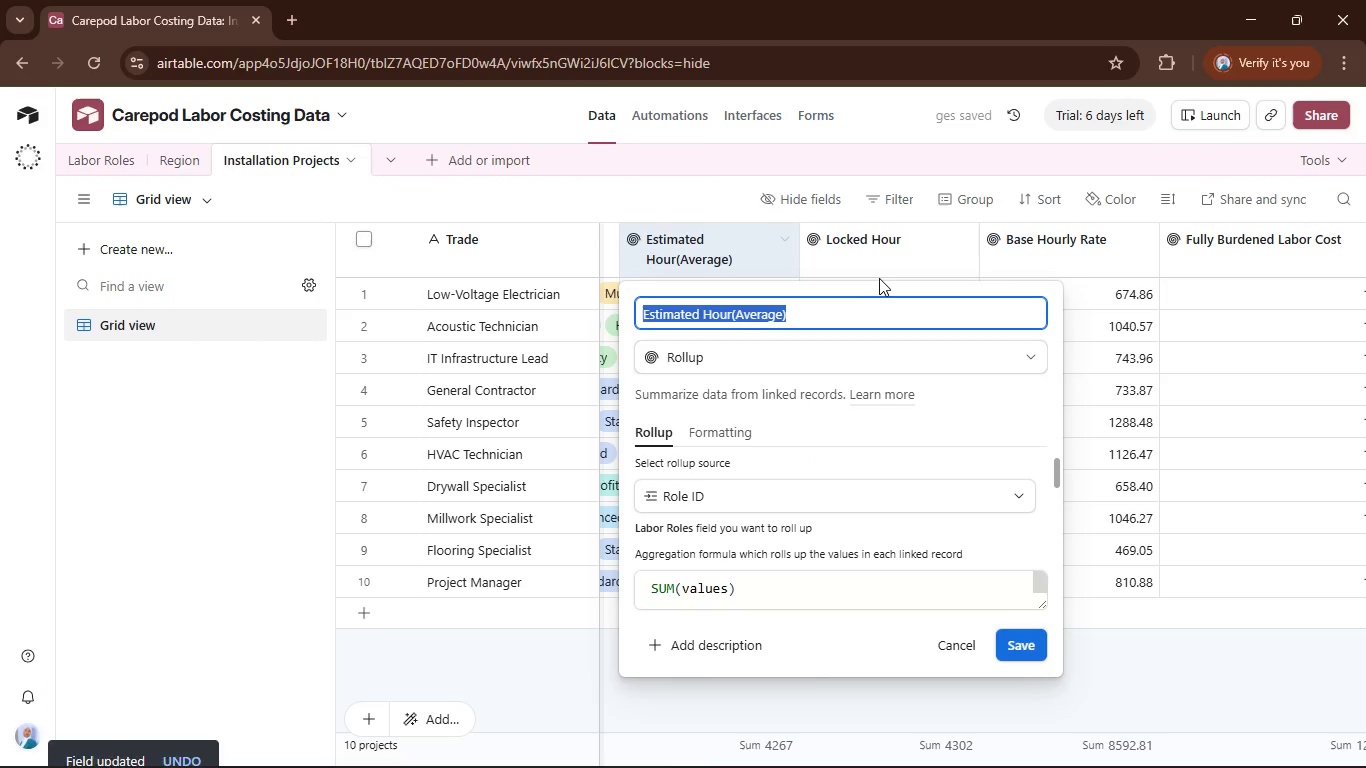 
key(ArrowRight)
 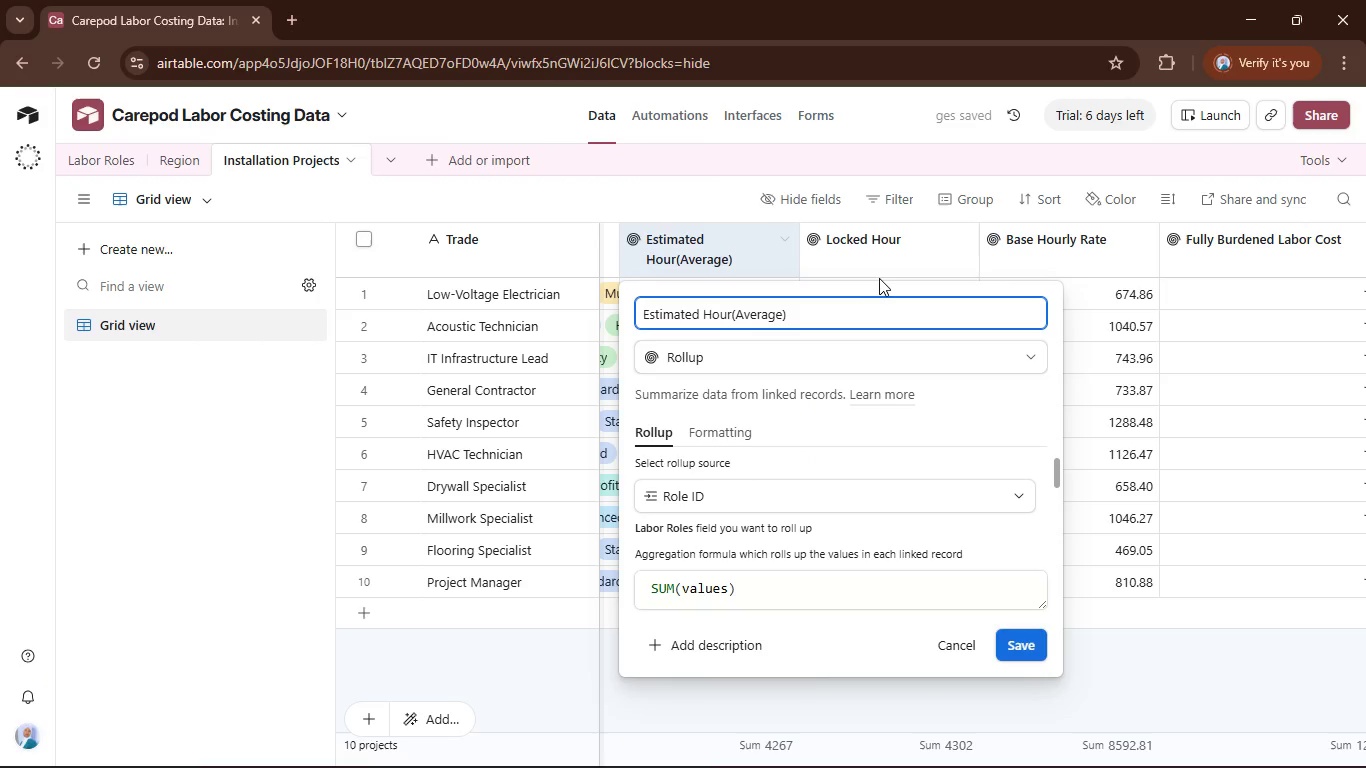 
key(Backspace)
 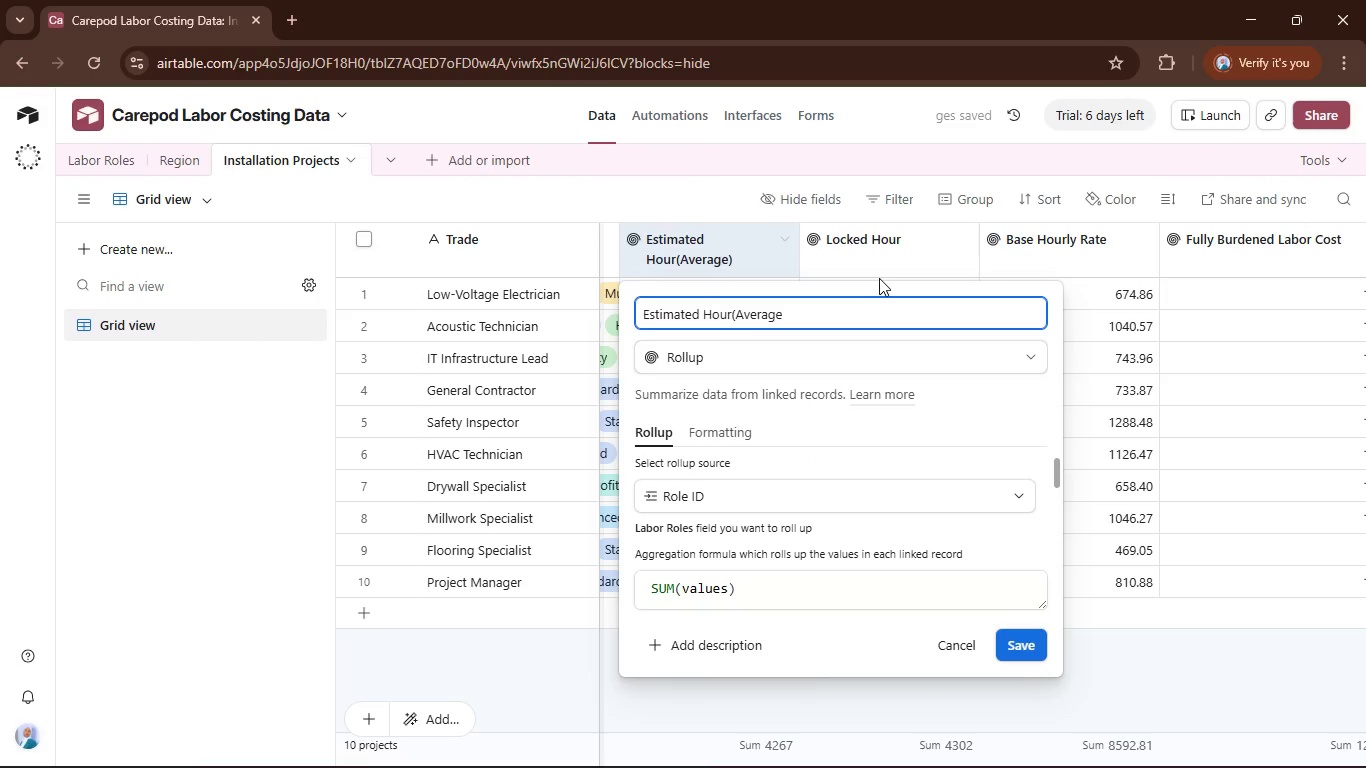 
key(Backspace)
 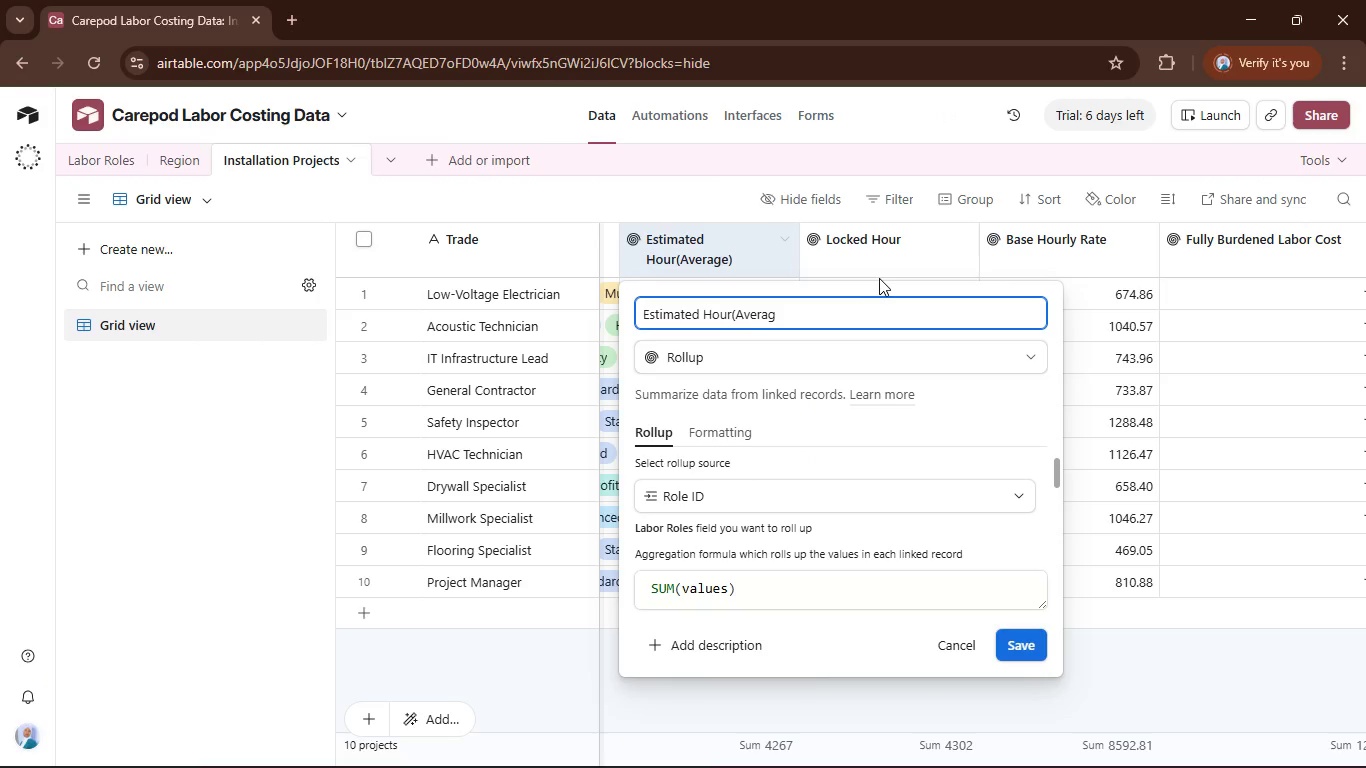 
key(Backspace)
 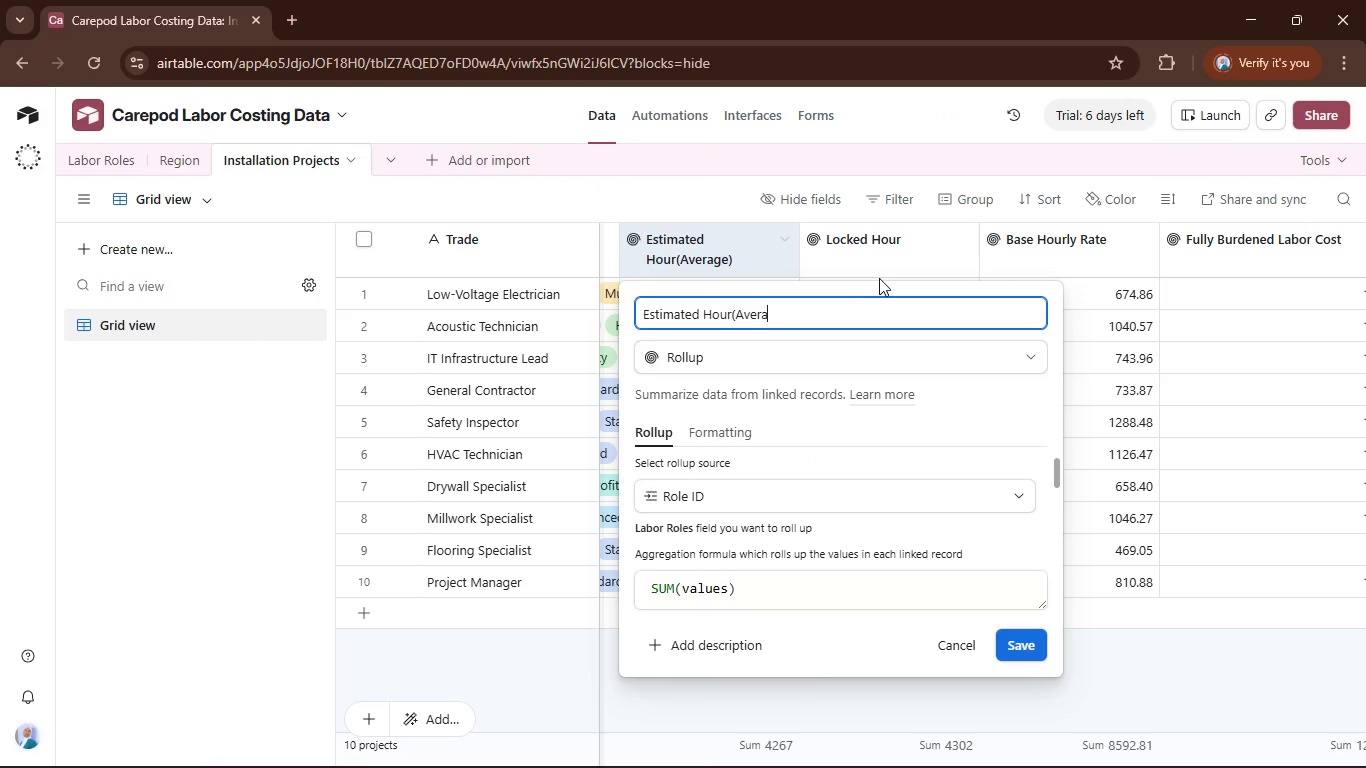 
key(Backspace)
 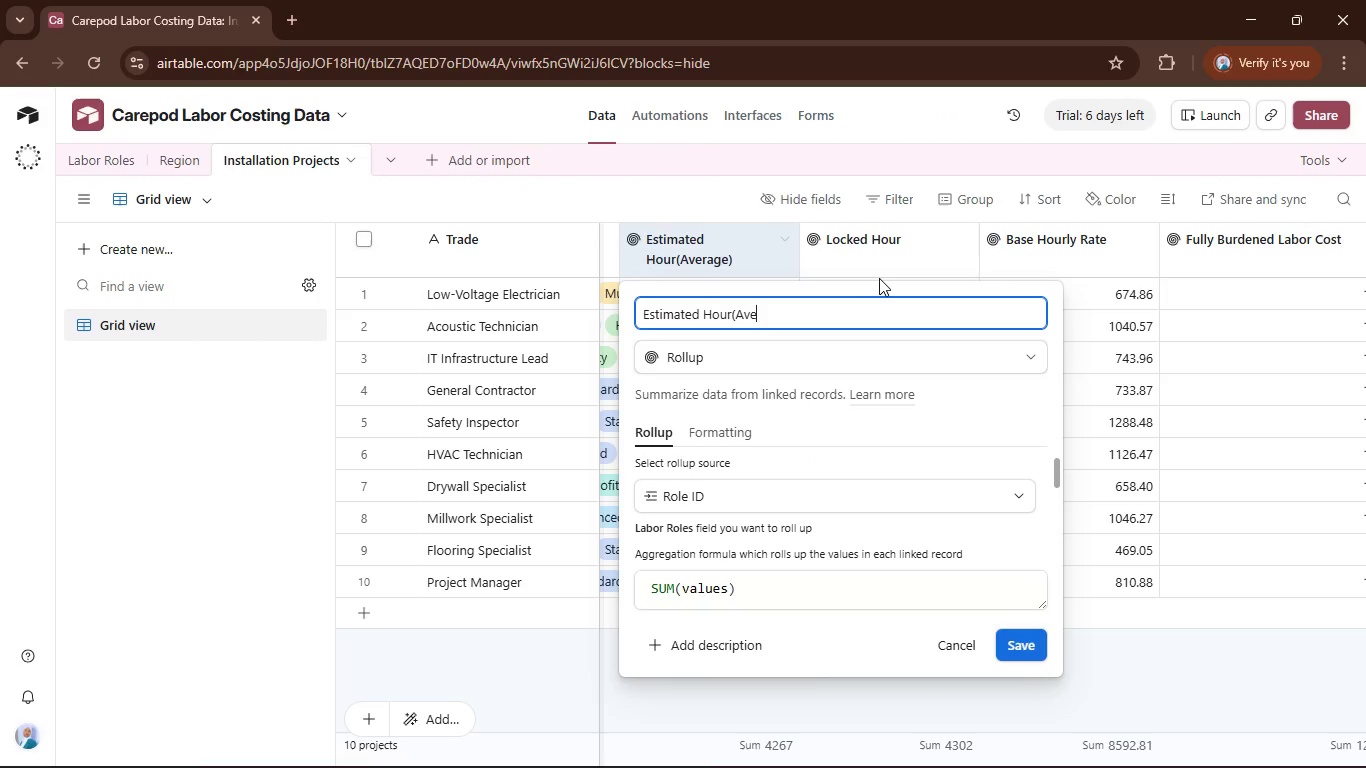 
key(Backspace)
 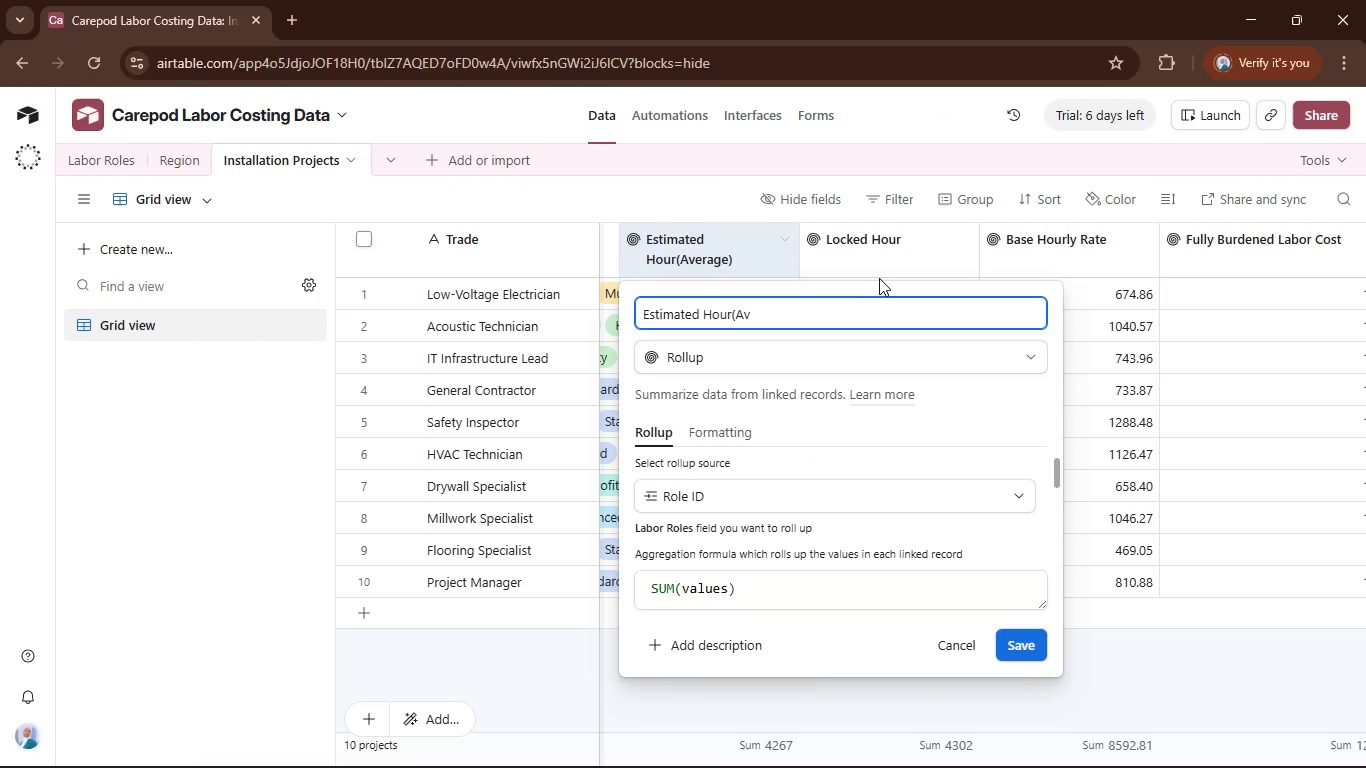 
key(Backspace)
 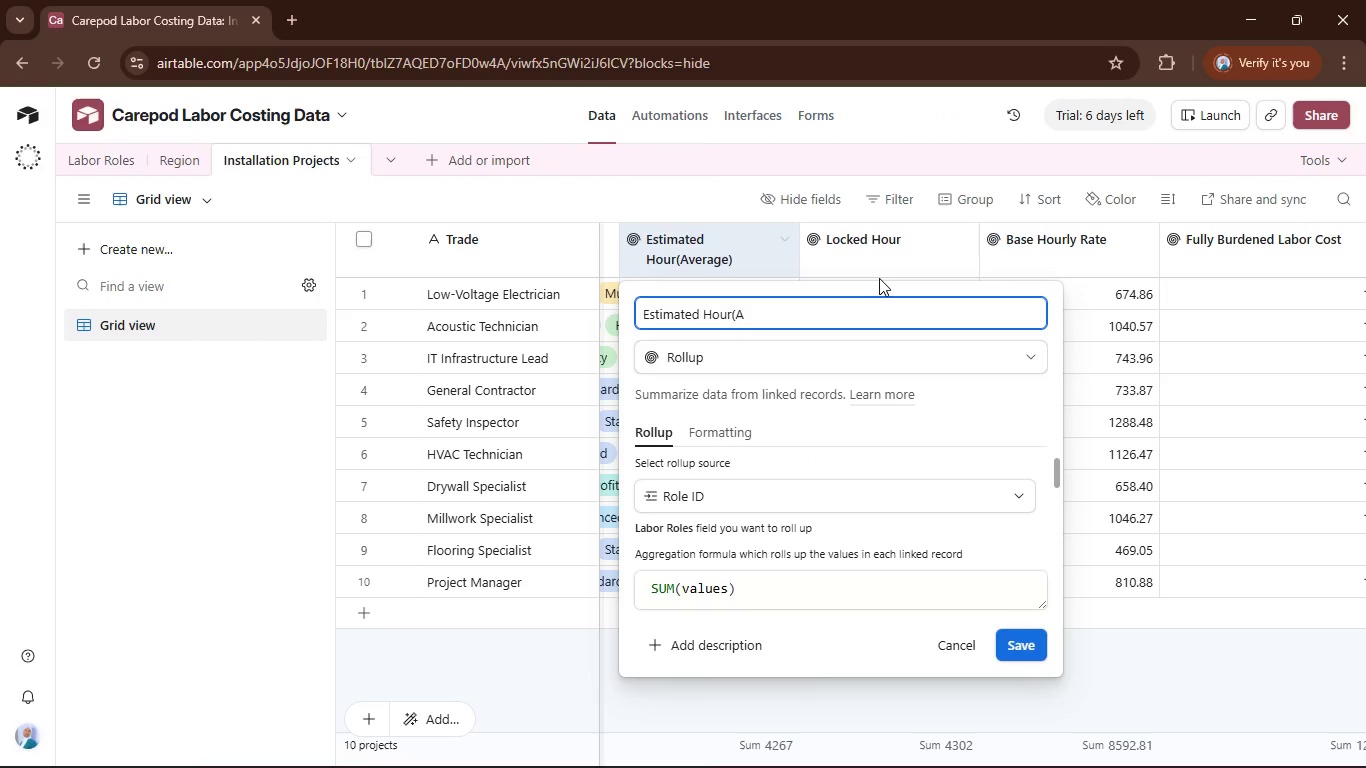 
key(Backspace)
 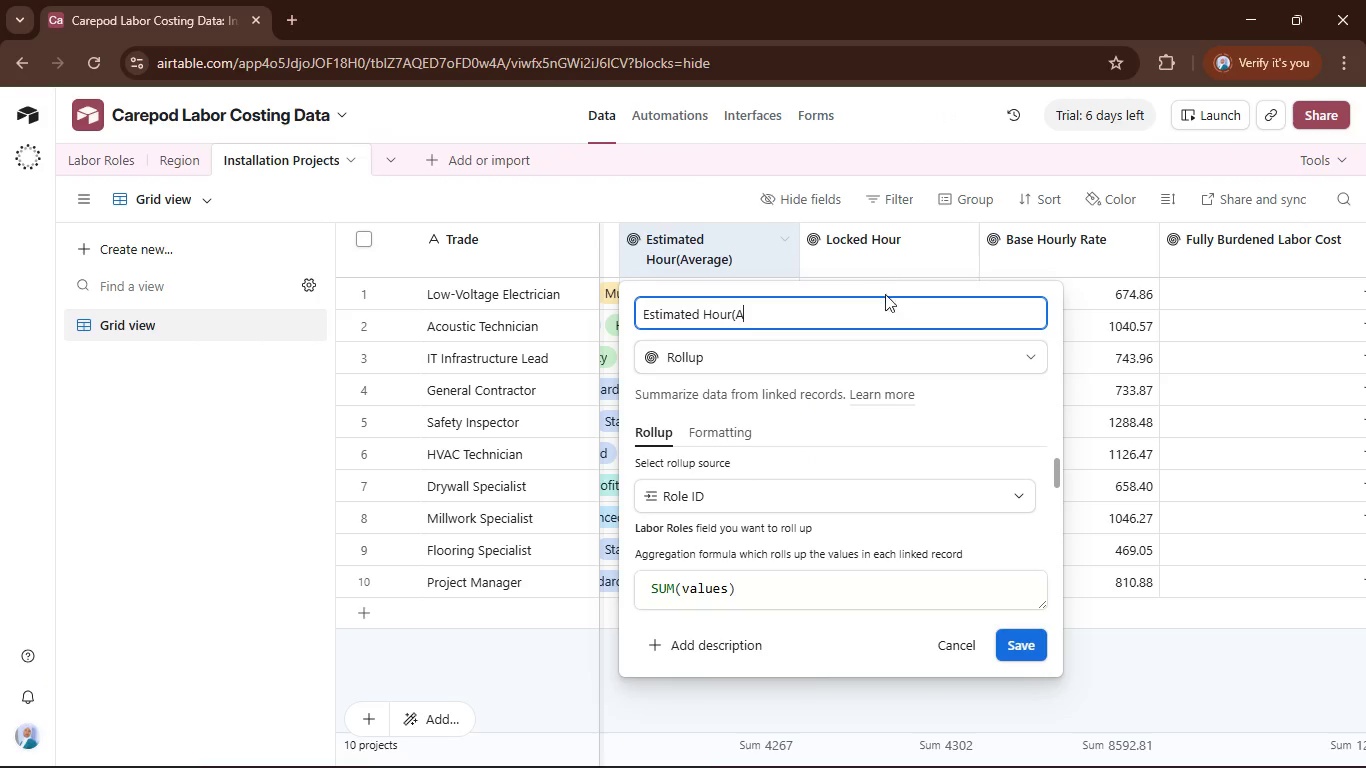 
key(Backspace)
 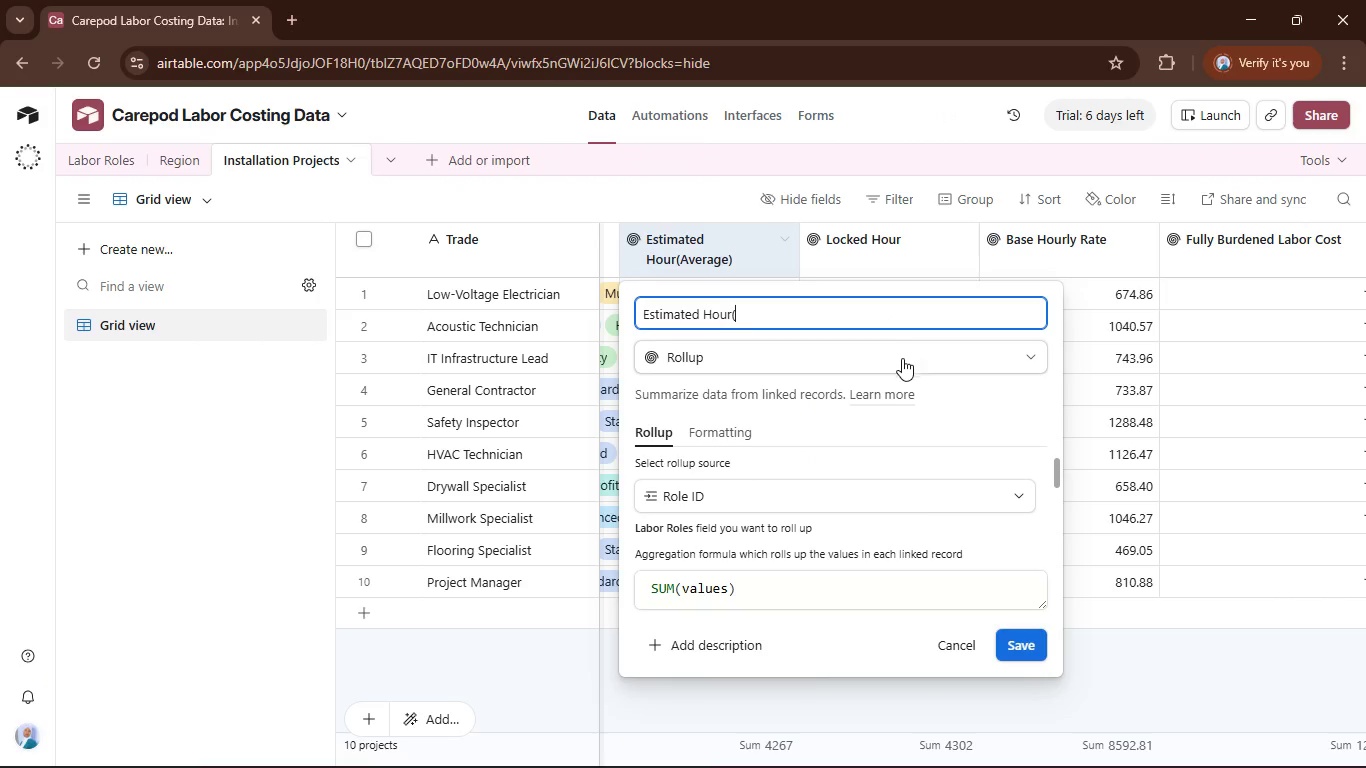 
key(Backspace)
 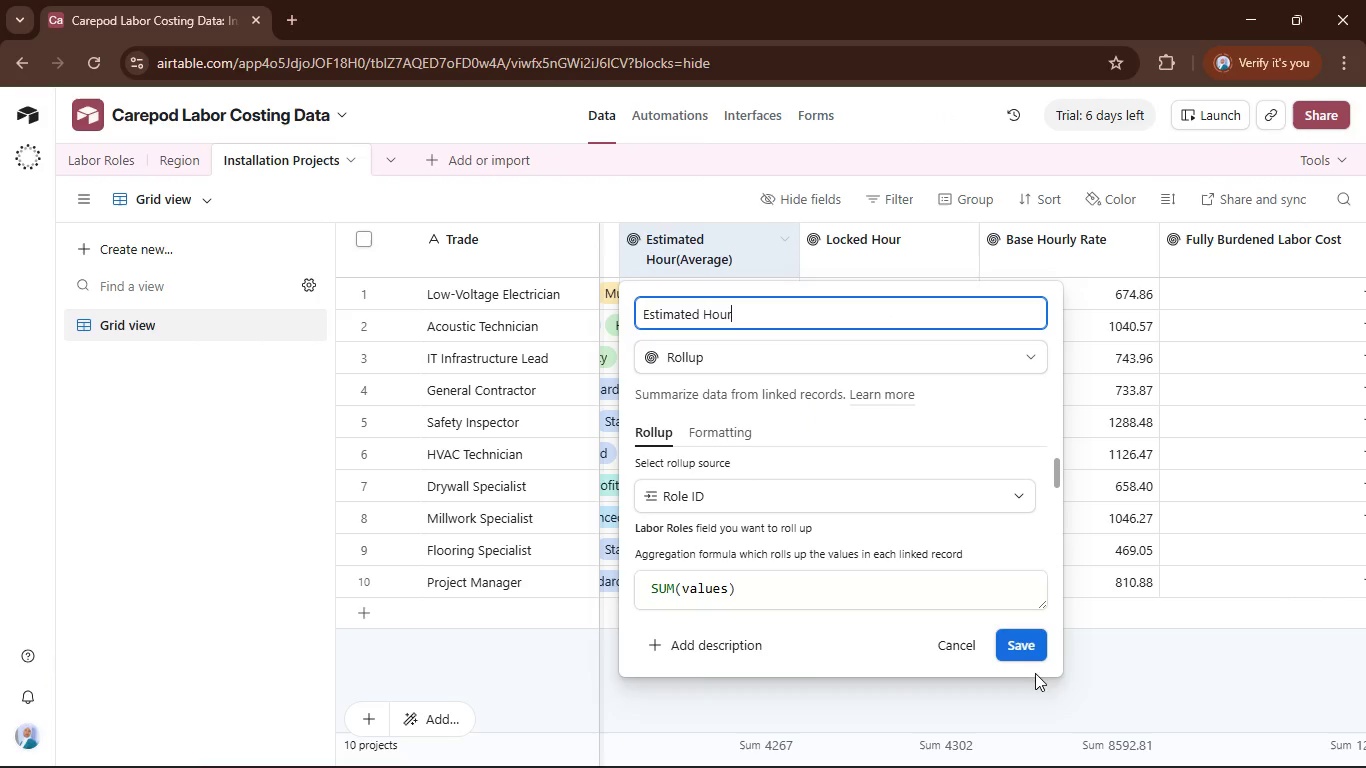 
left_click([1029, 650])
 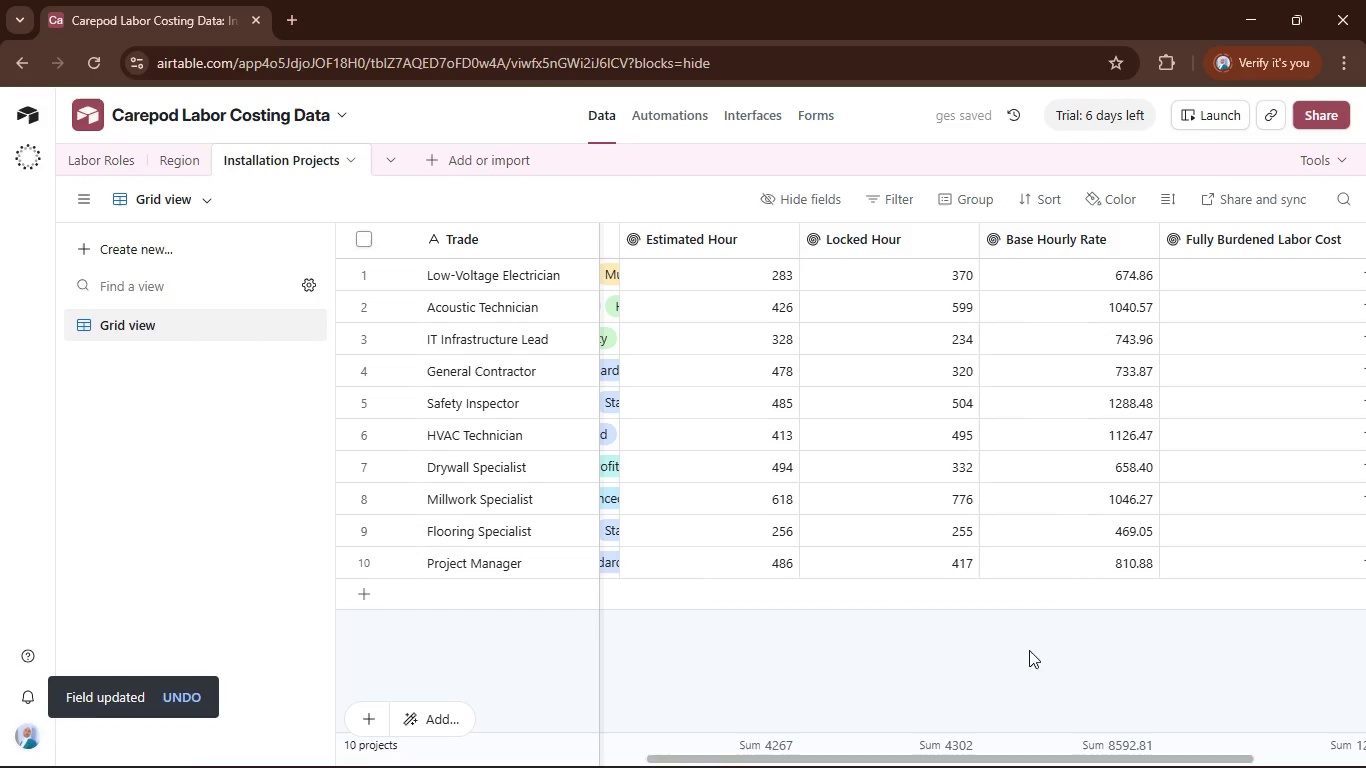 
wait(6.48)
 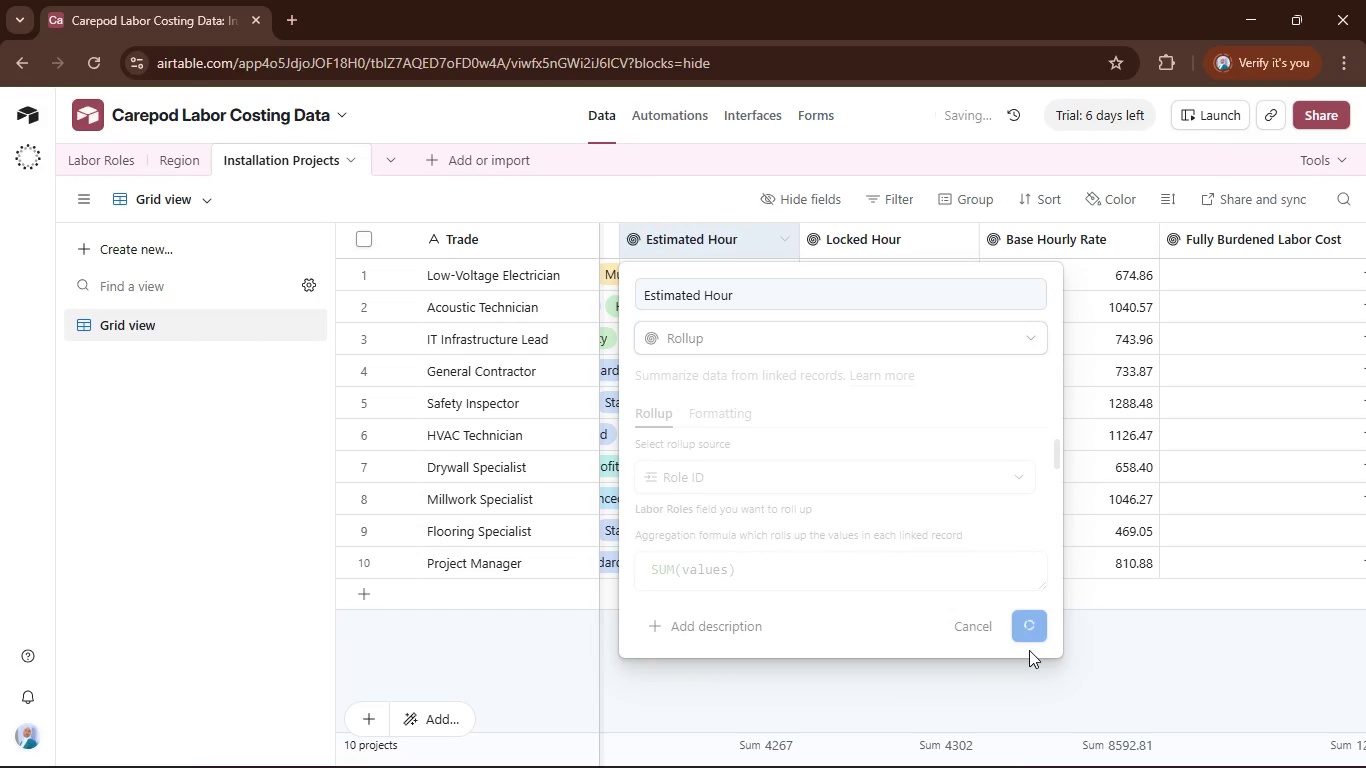 
left_click_drag(start_coordinate=[1068, 760], to_coordinate=[778, 754])
 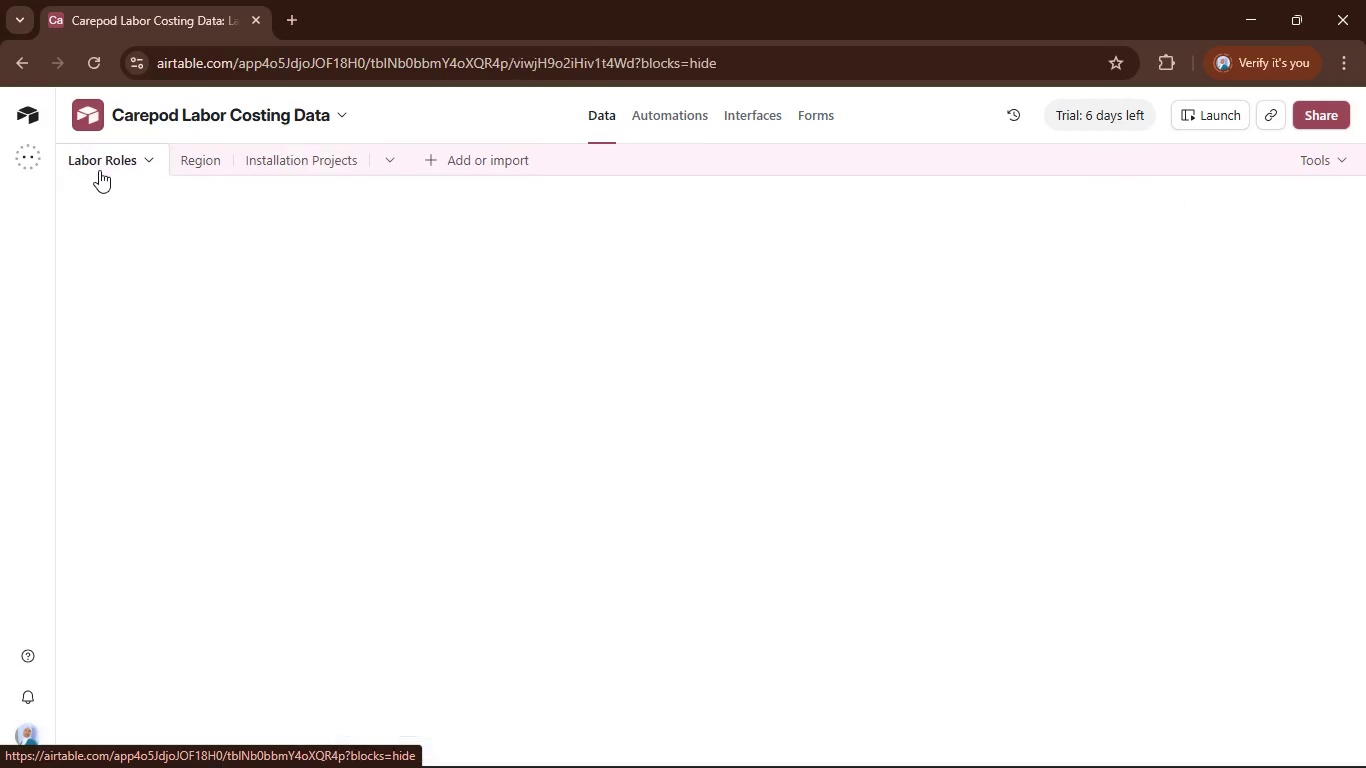 
mouse_move([480, 321])
 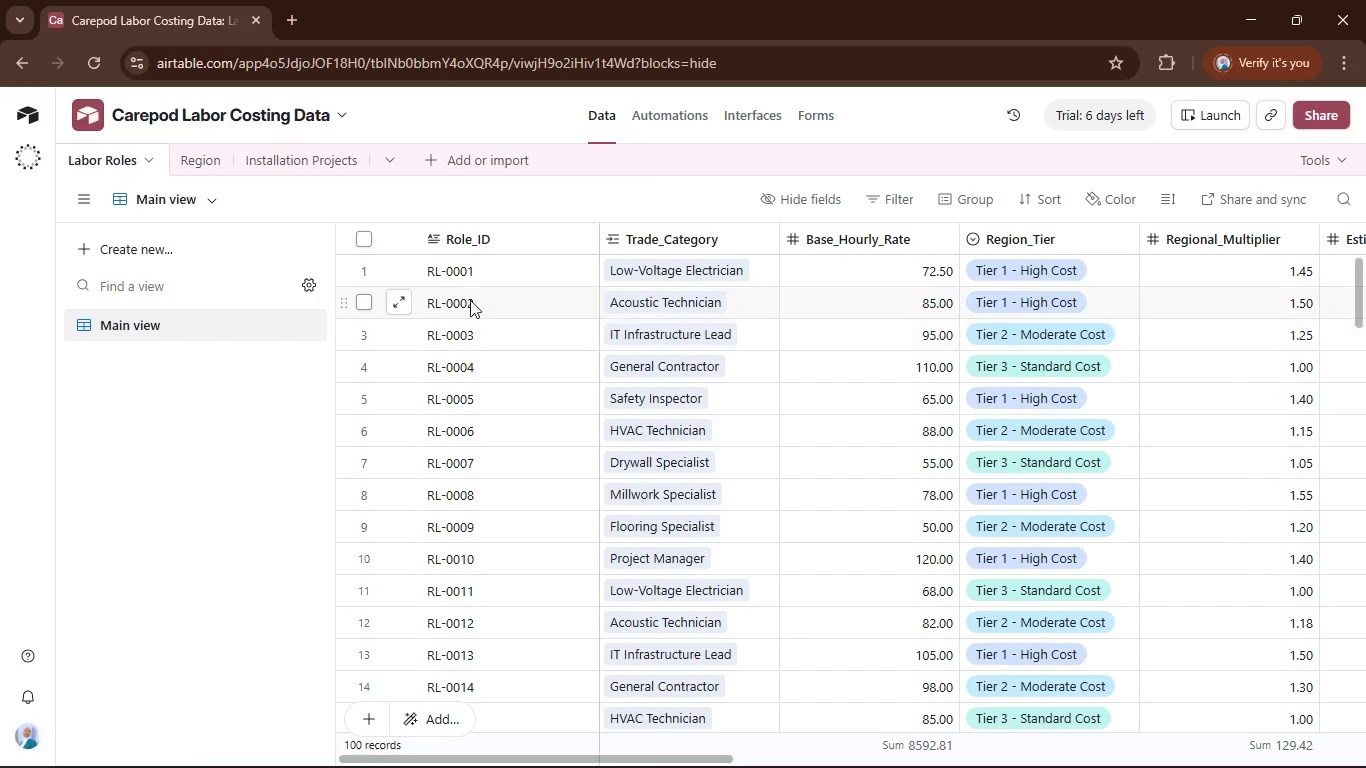 
mouse_move([473, 279])
 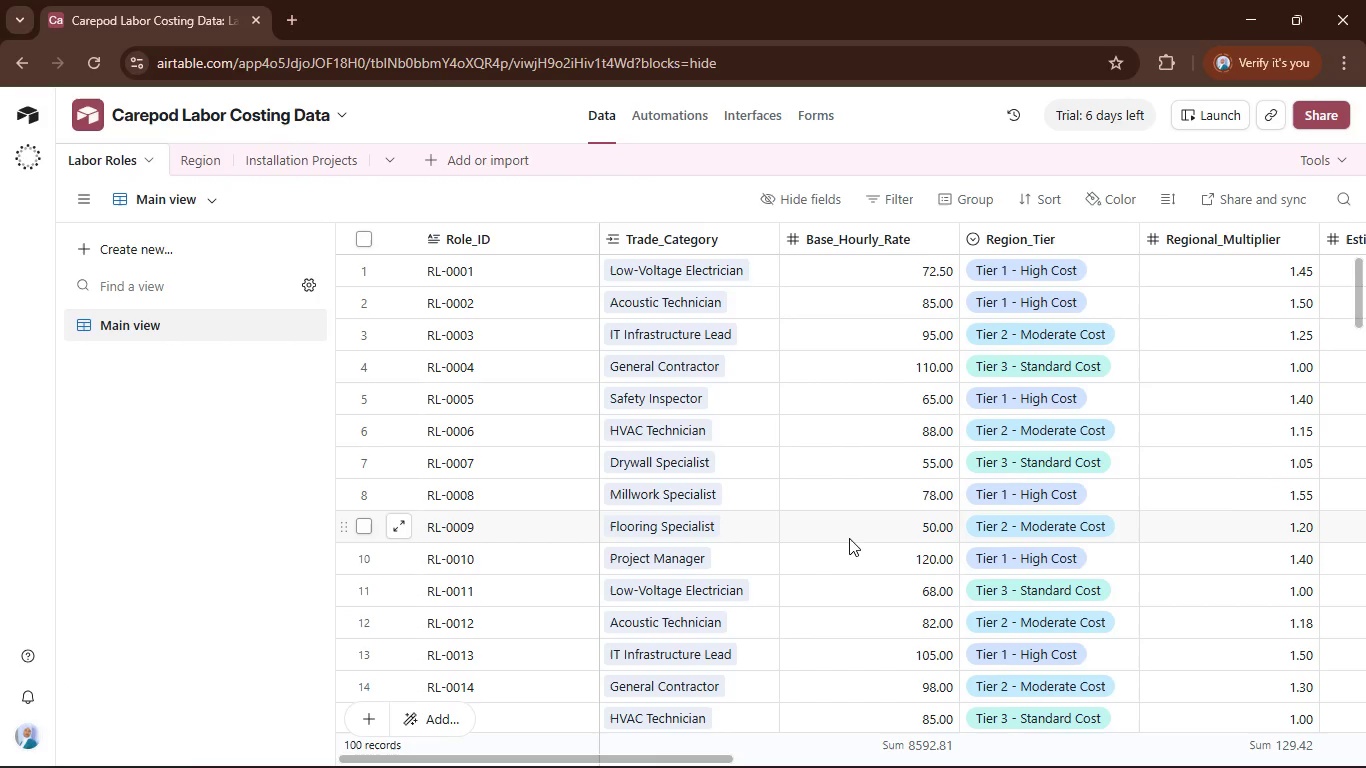 
wait(10.53)
 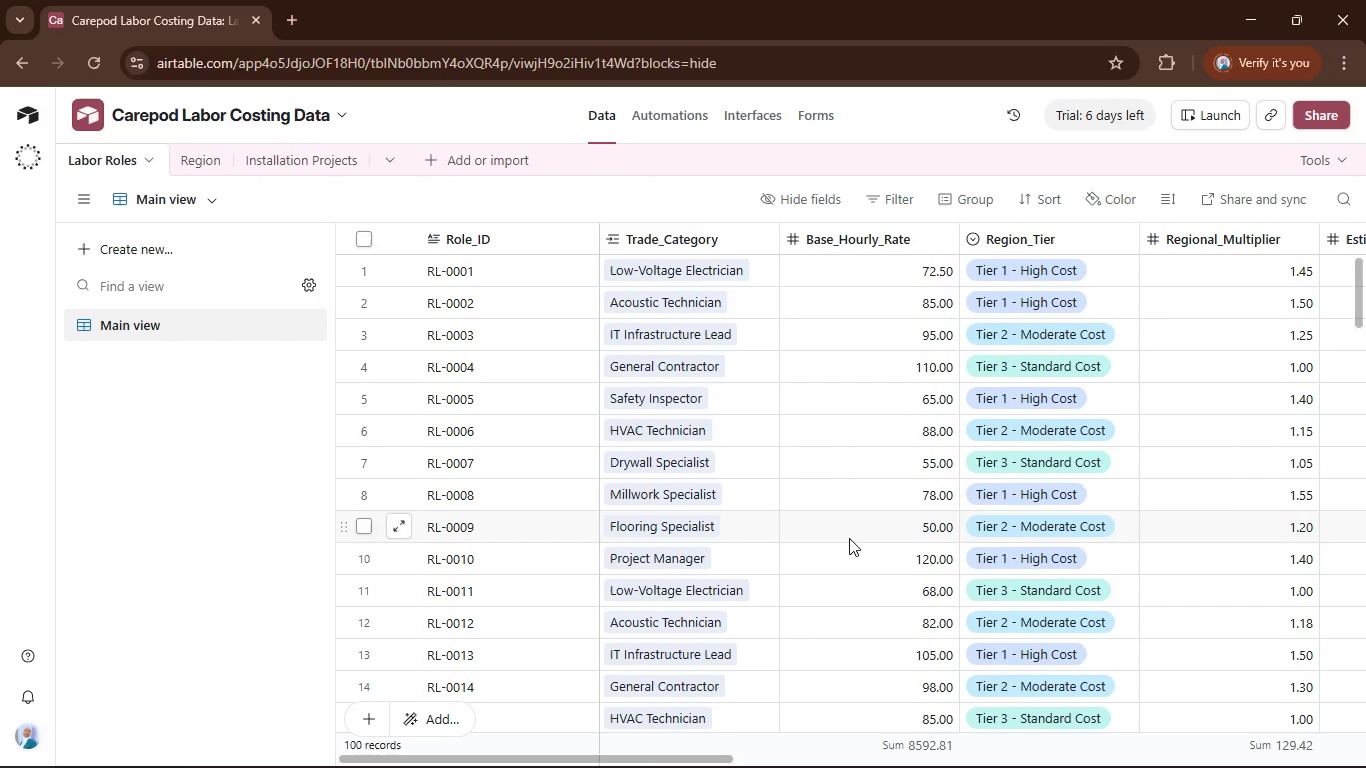 
left_click([817, 749])